 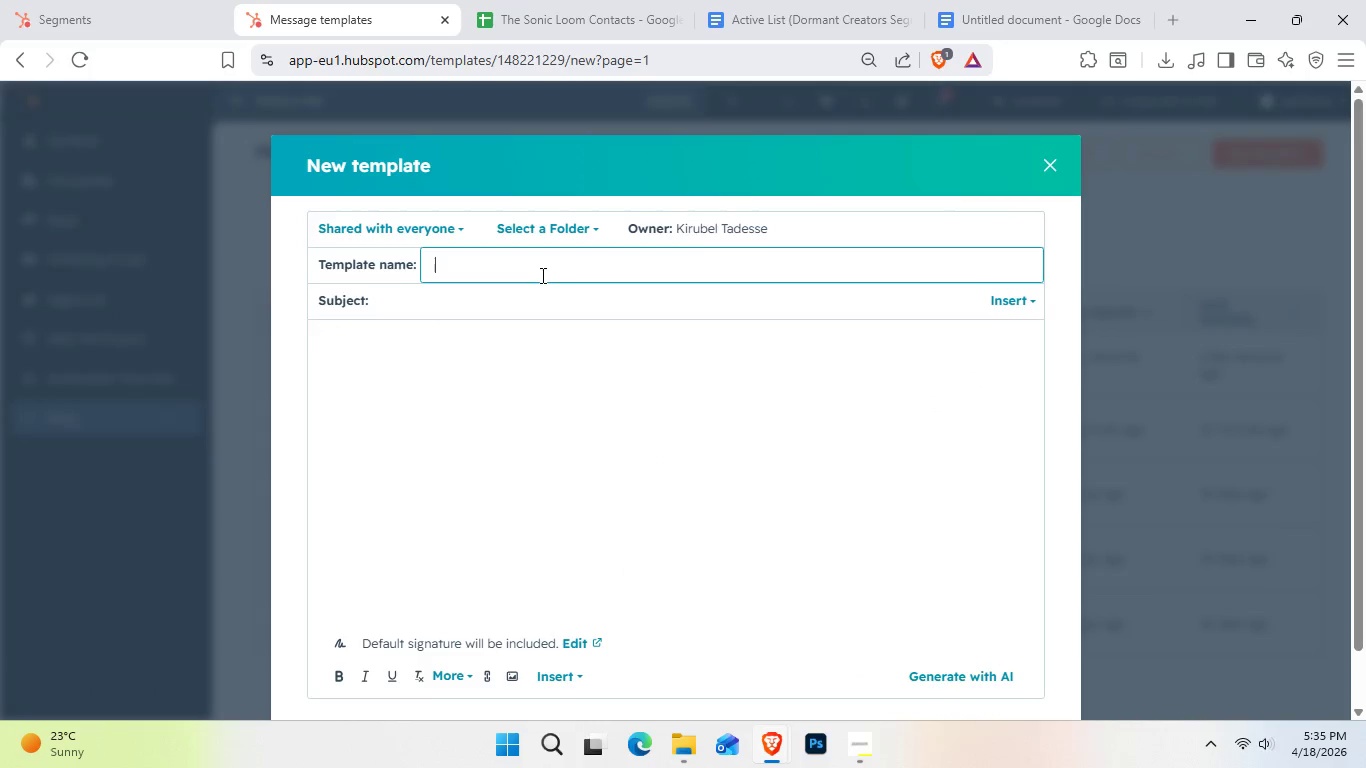 
type(F)
key(Backspace)
type(Touh)
 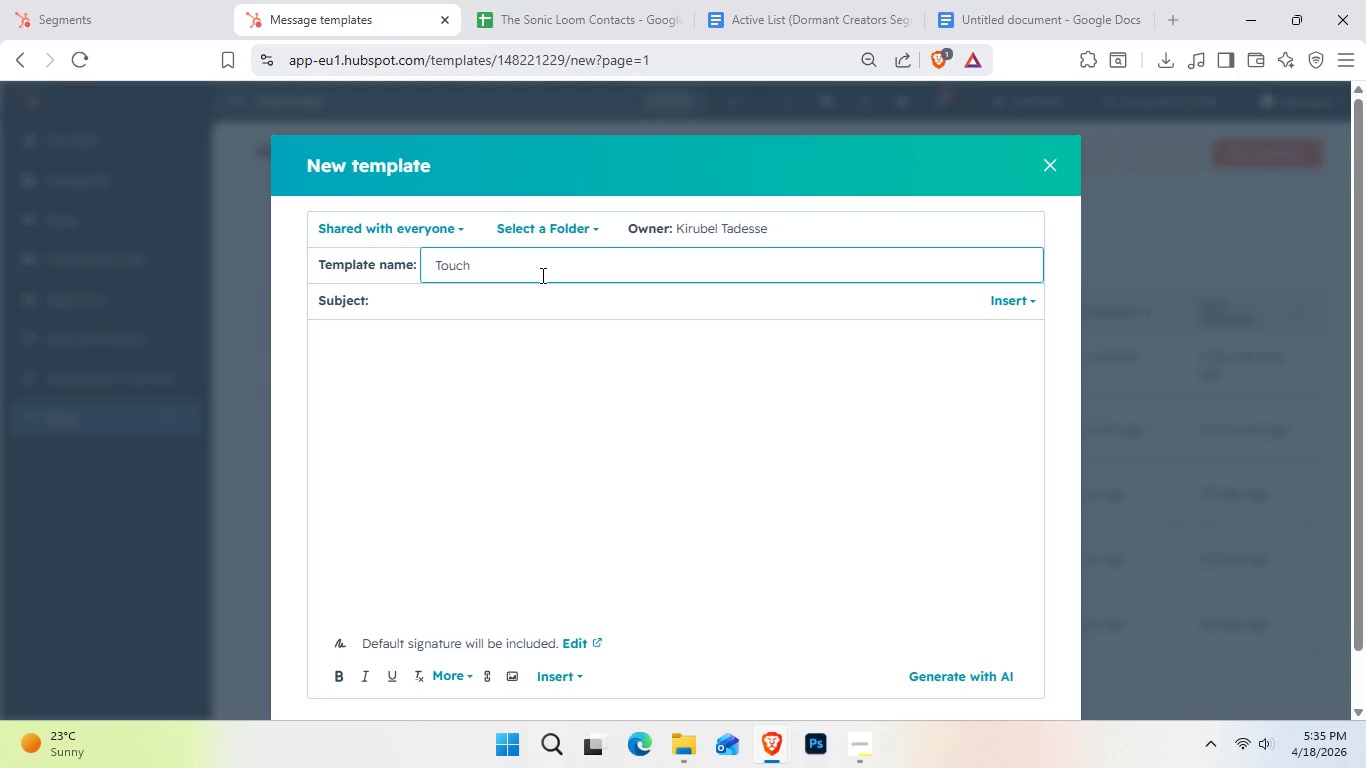 
 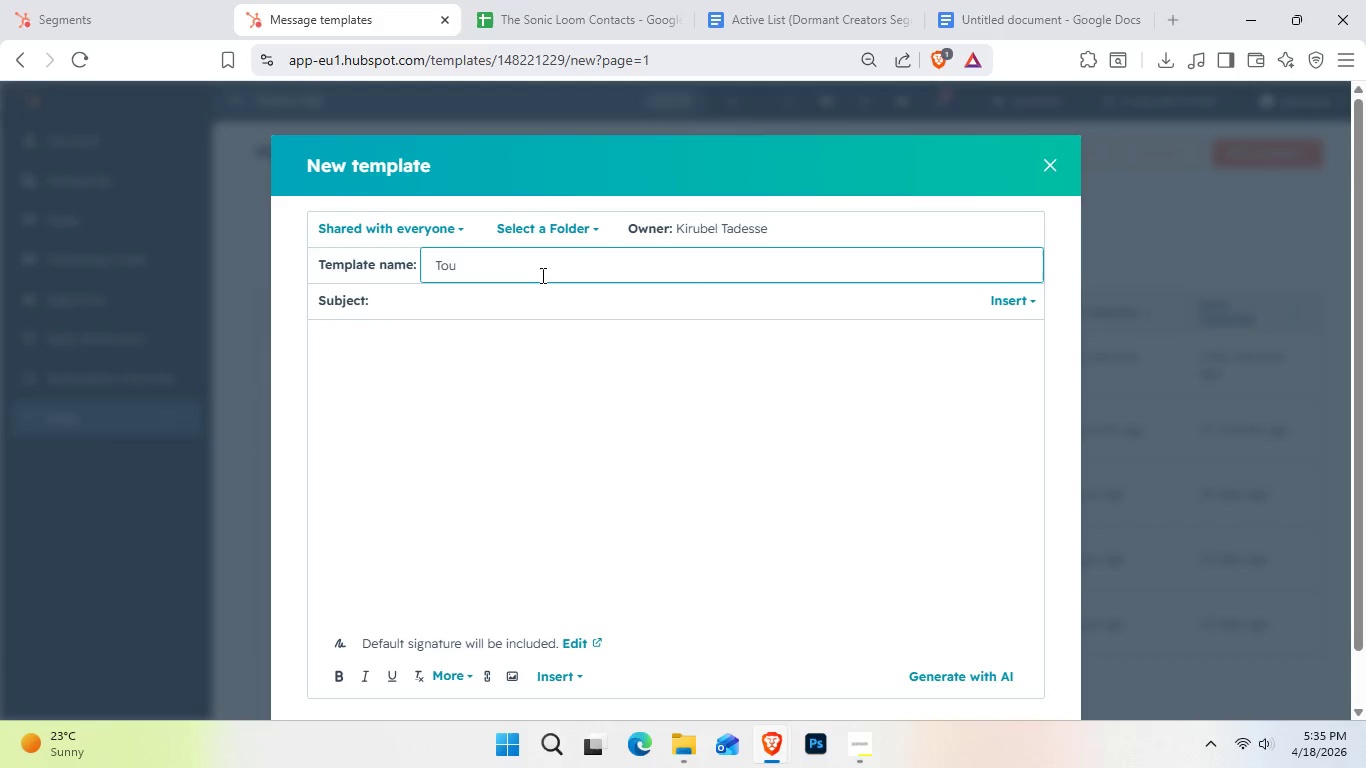 
hold_key(key=C, duration=0.33)
 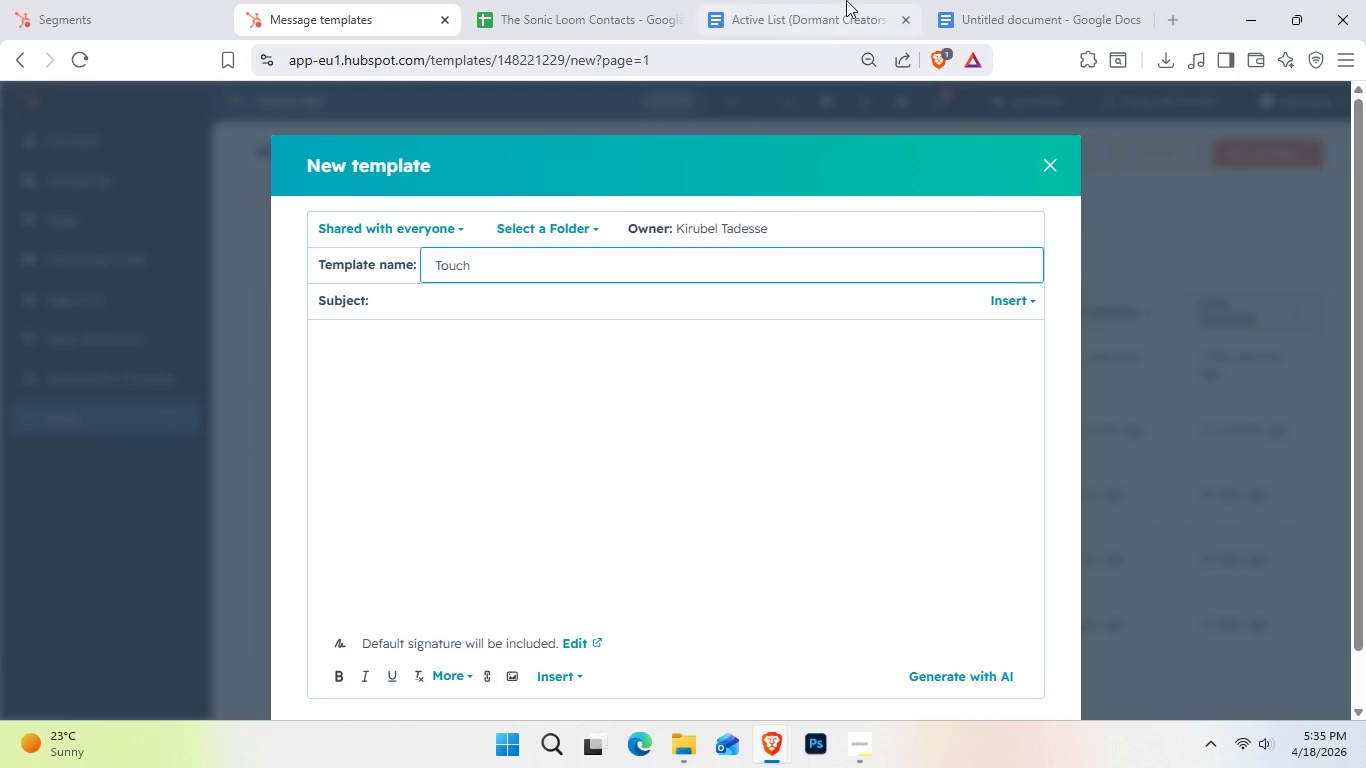 
wait(19.44)
 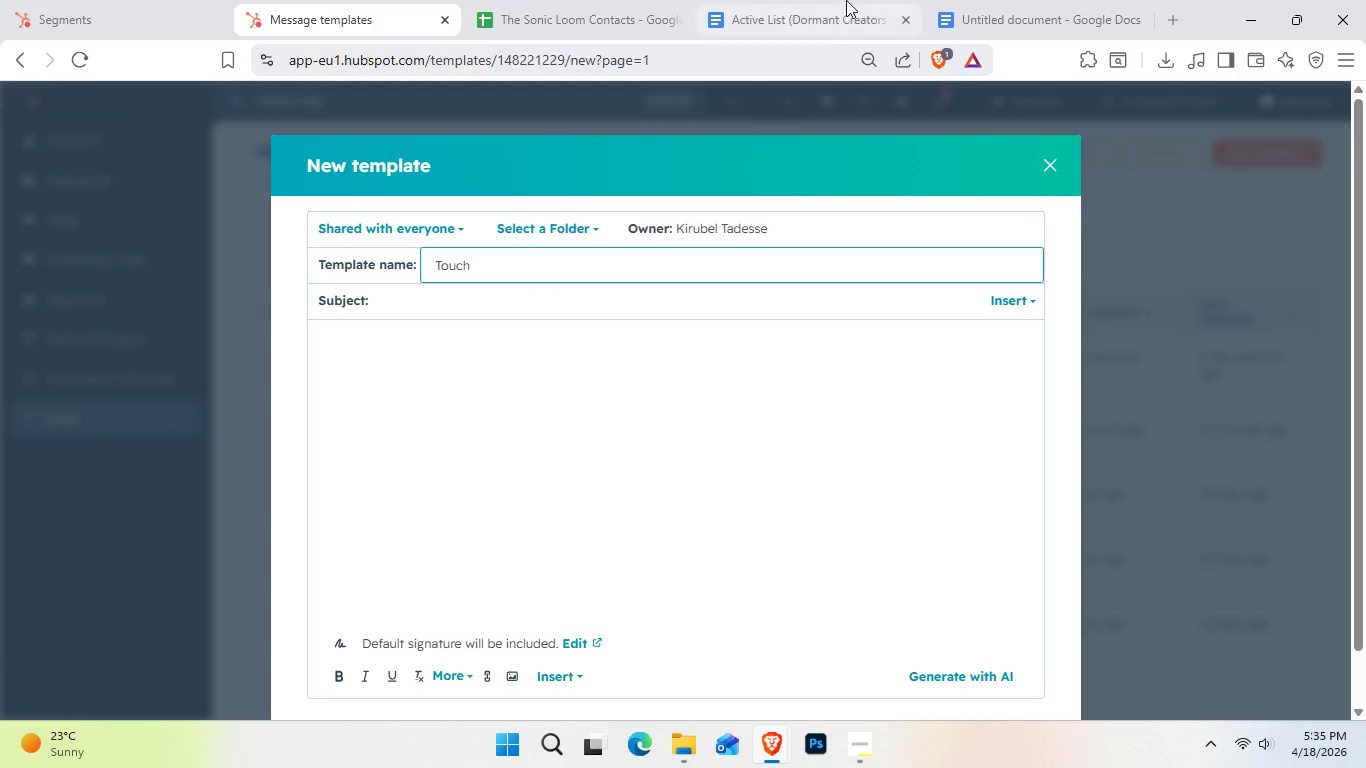 
key(Space)
 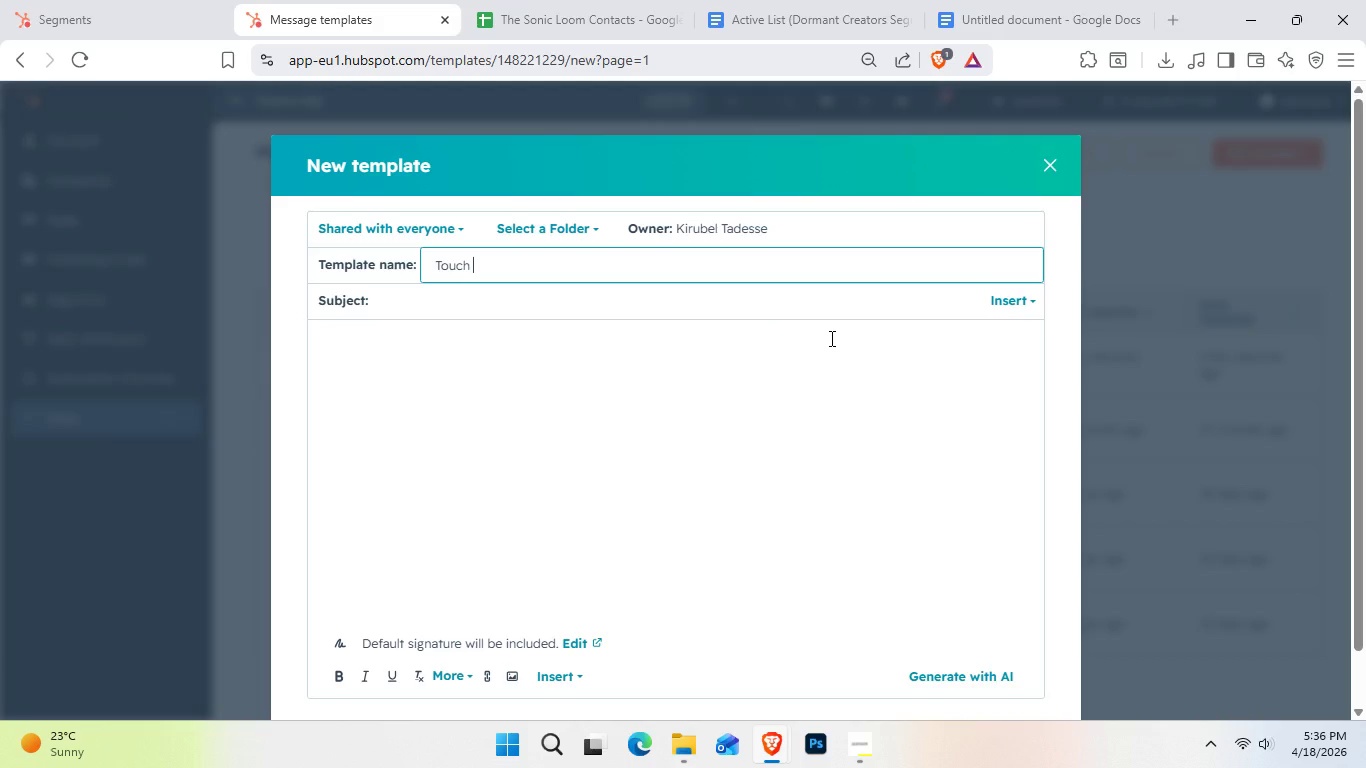 
wait(39.25)
 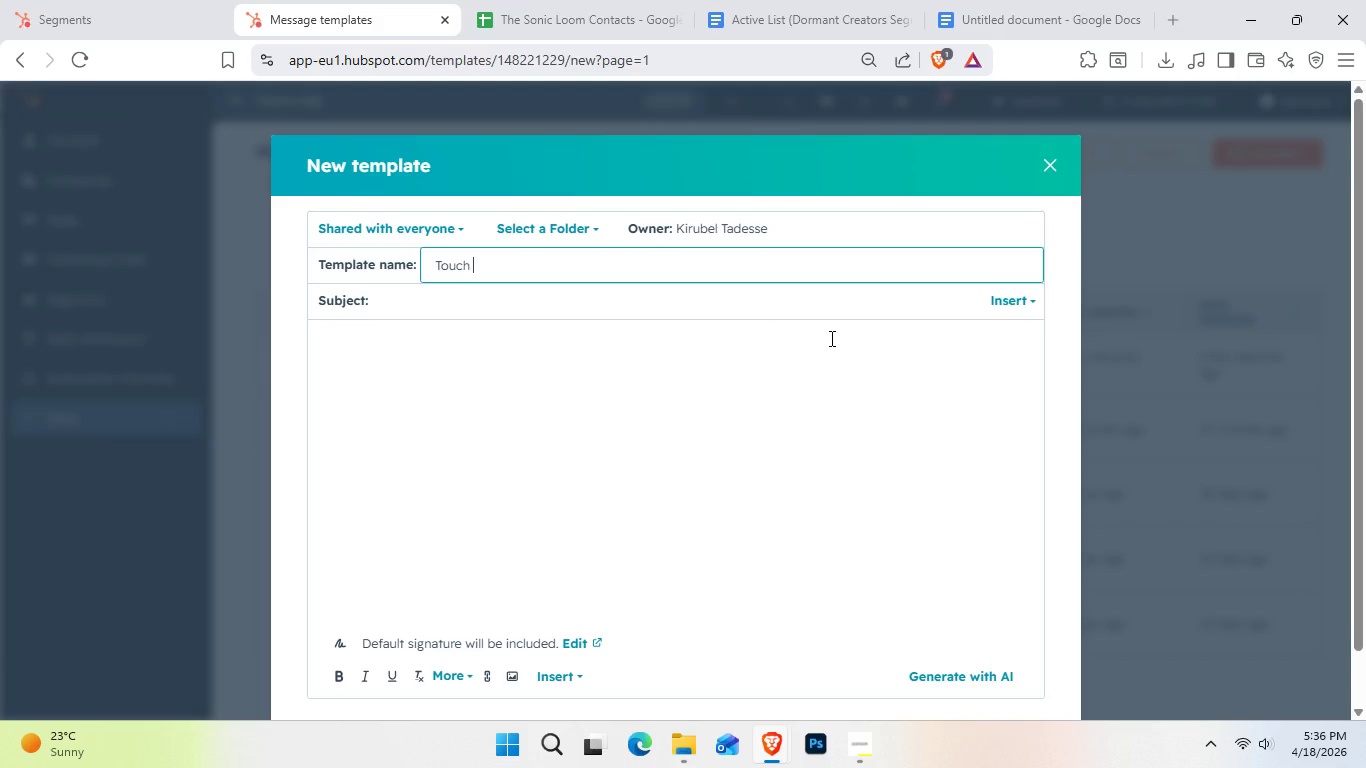 
type( 3 )
key(Backspace)
key(Backspace)
key(Backspace)
key(Backspace)
type( 3:[NumLock])
key(Backspace)
type( [NumLock]: Reaad)
key(Backspace)
key(Backspace)
type(dy to Record)
 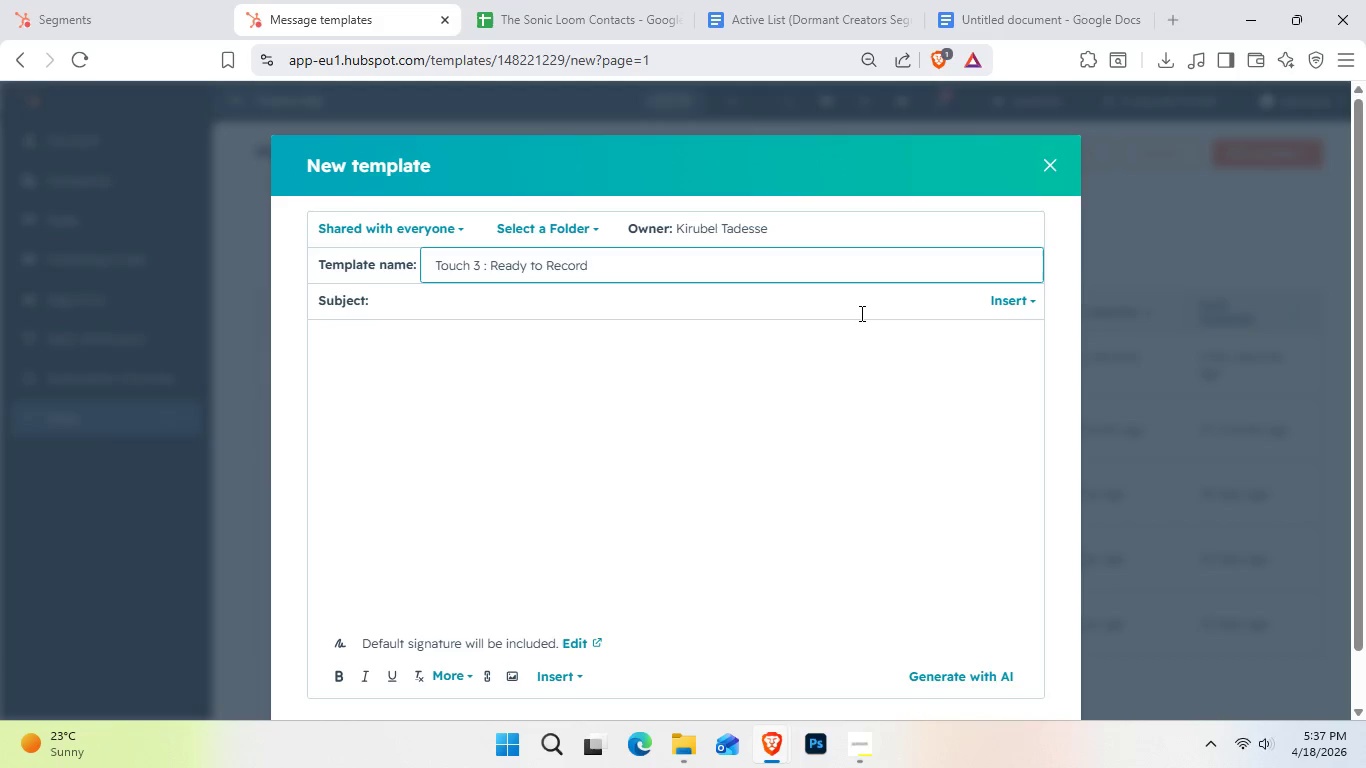 
left_click([860, 313])
 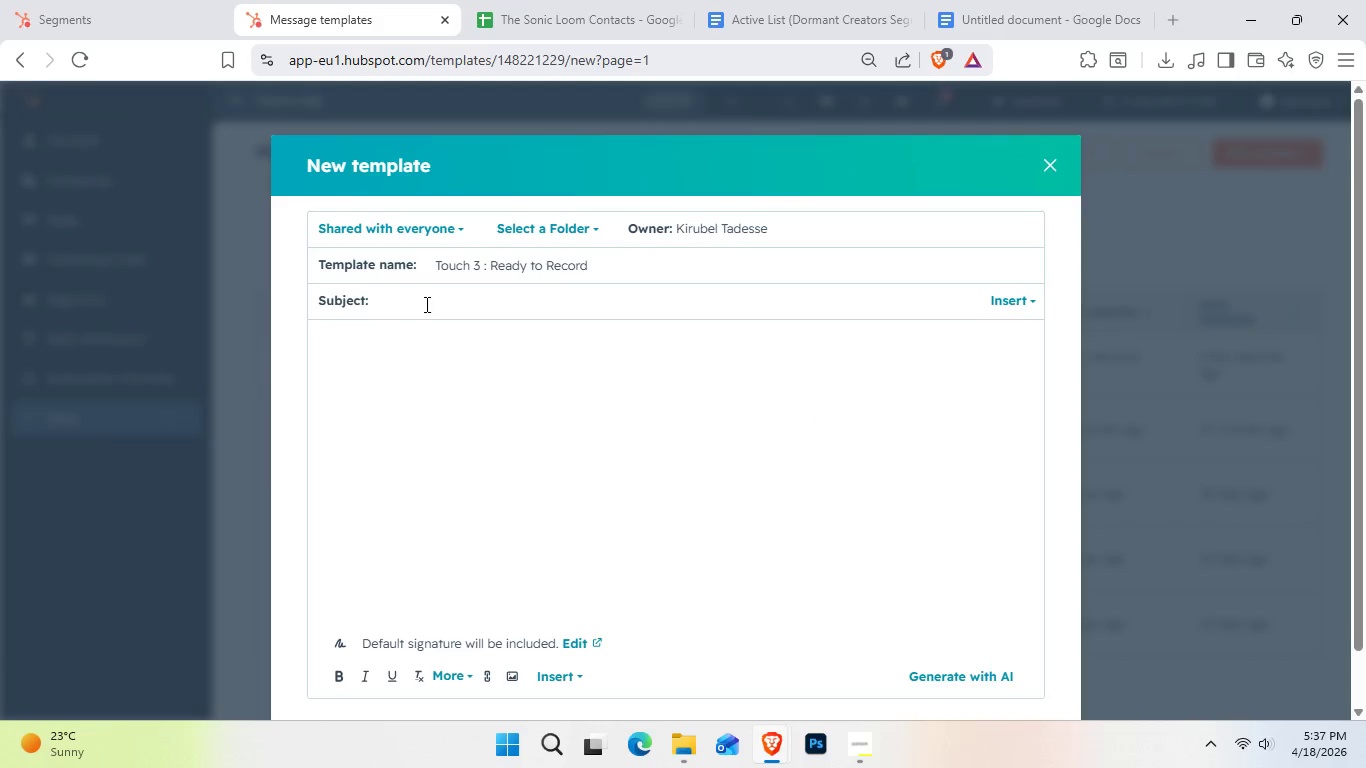 
type(T)
key(Backspace)
type(Ready to ji)
key(Backspace)
type(ump back in the studio?)
 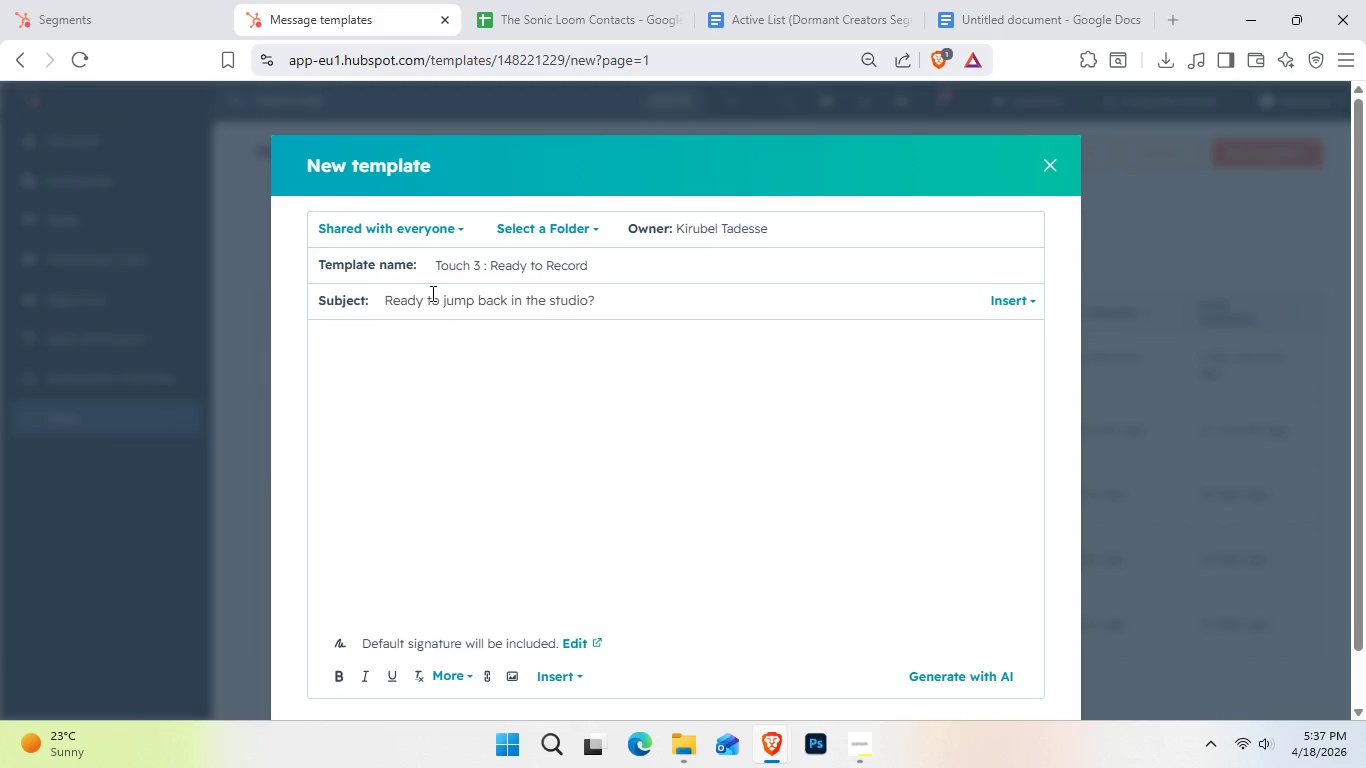 
left_click([467, 379])
 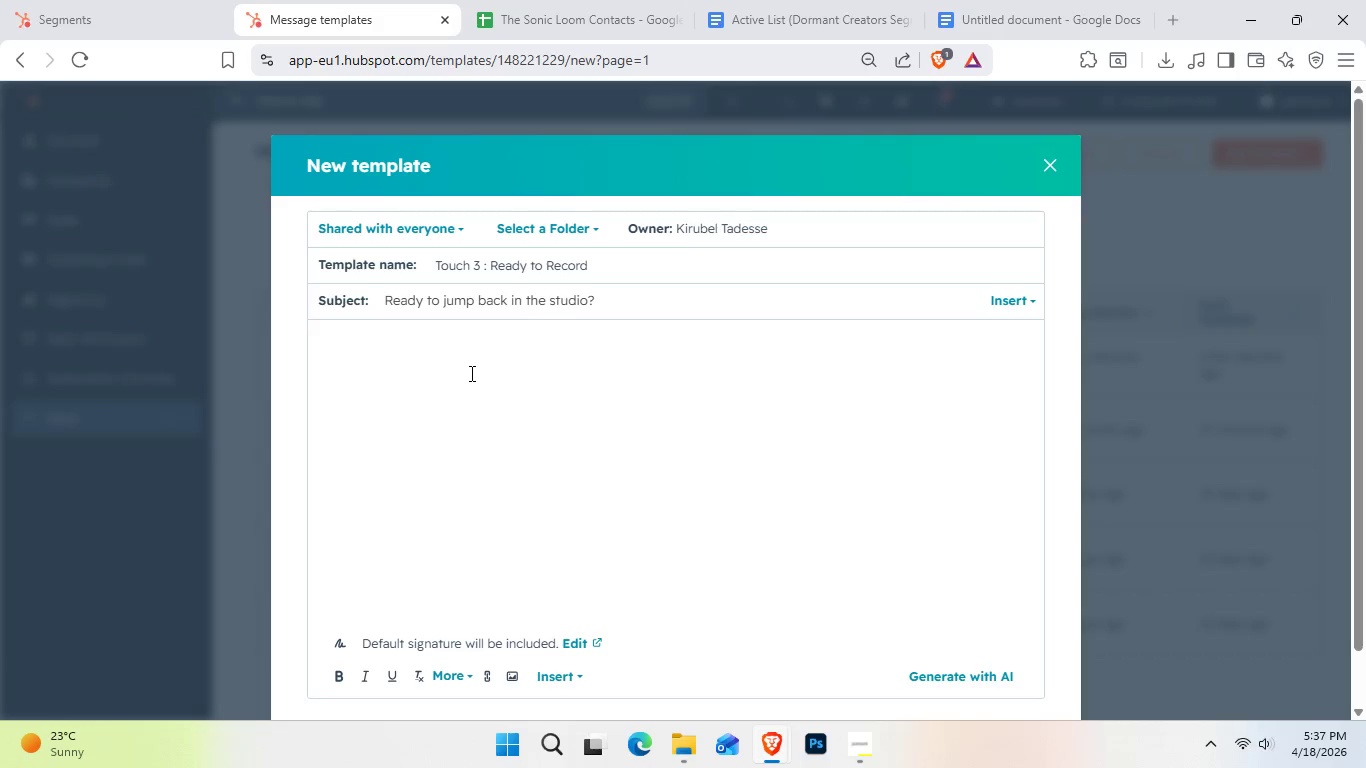 
type(Hi First Name)
 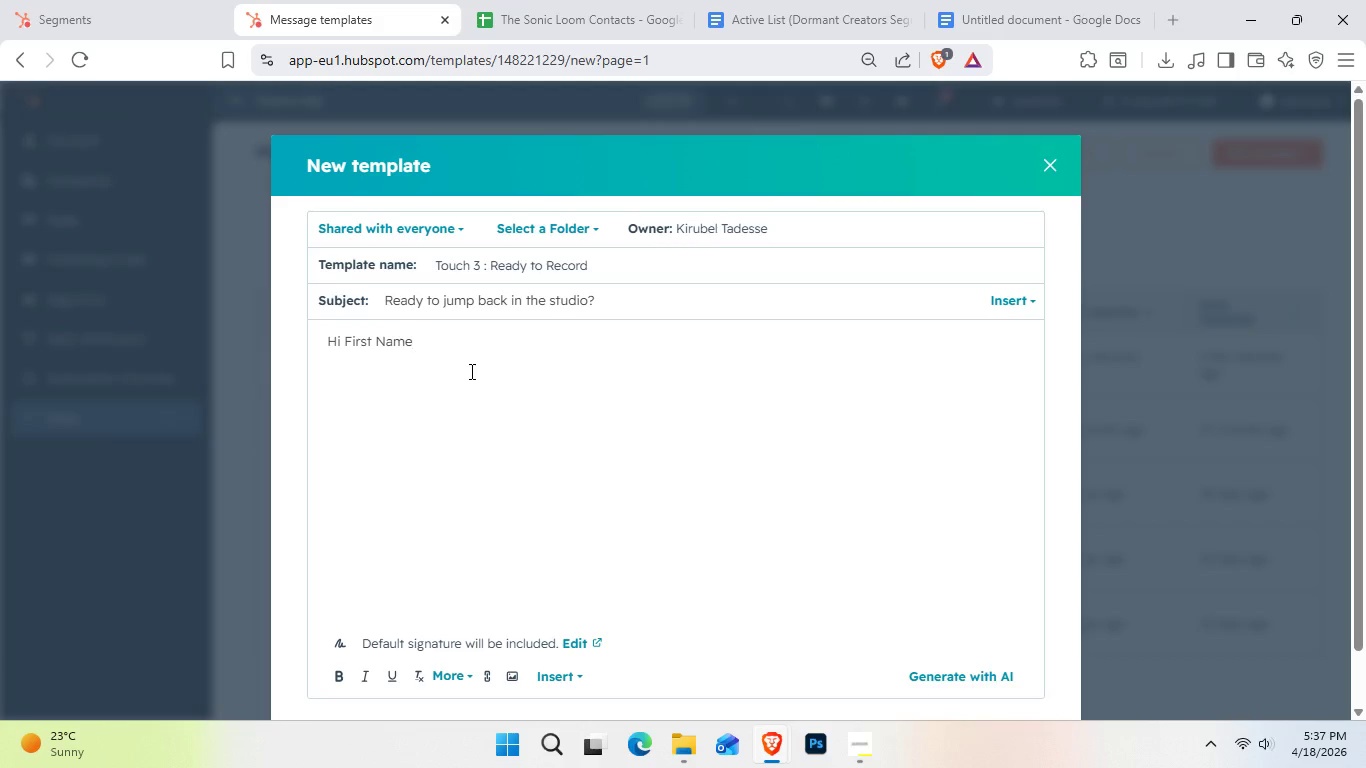 
key(Comma)
 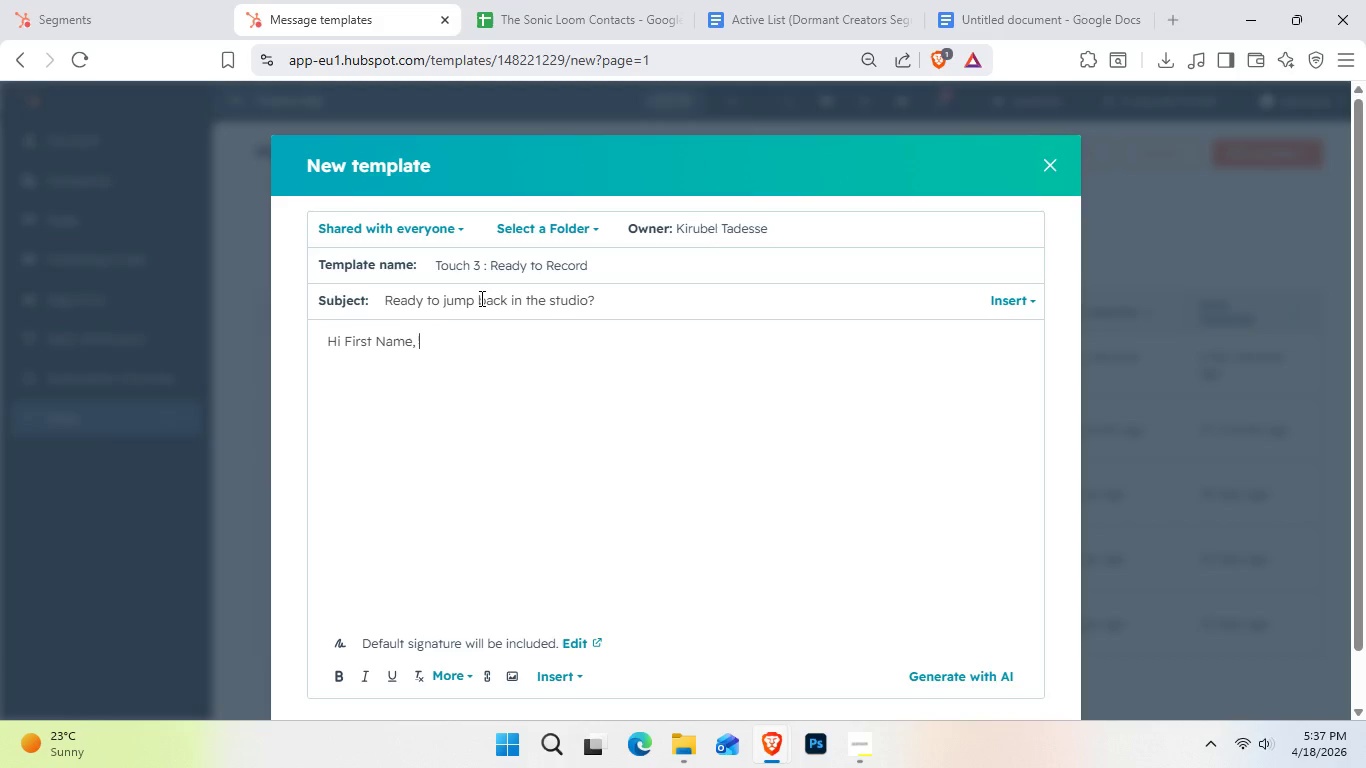 
key(Space)
 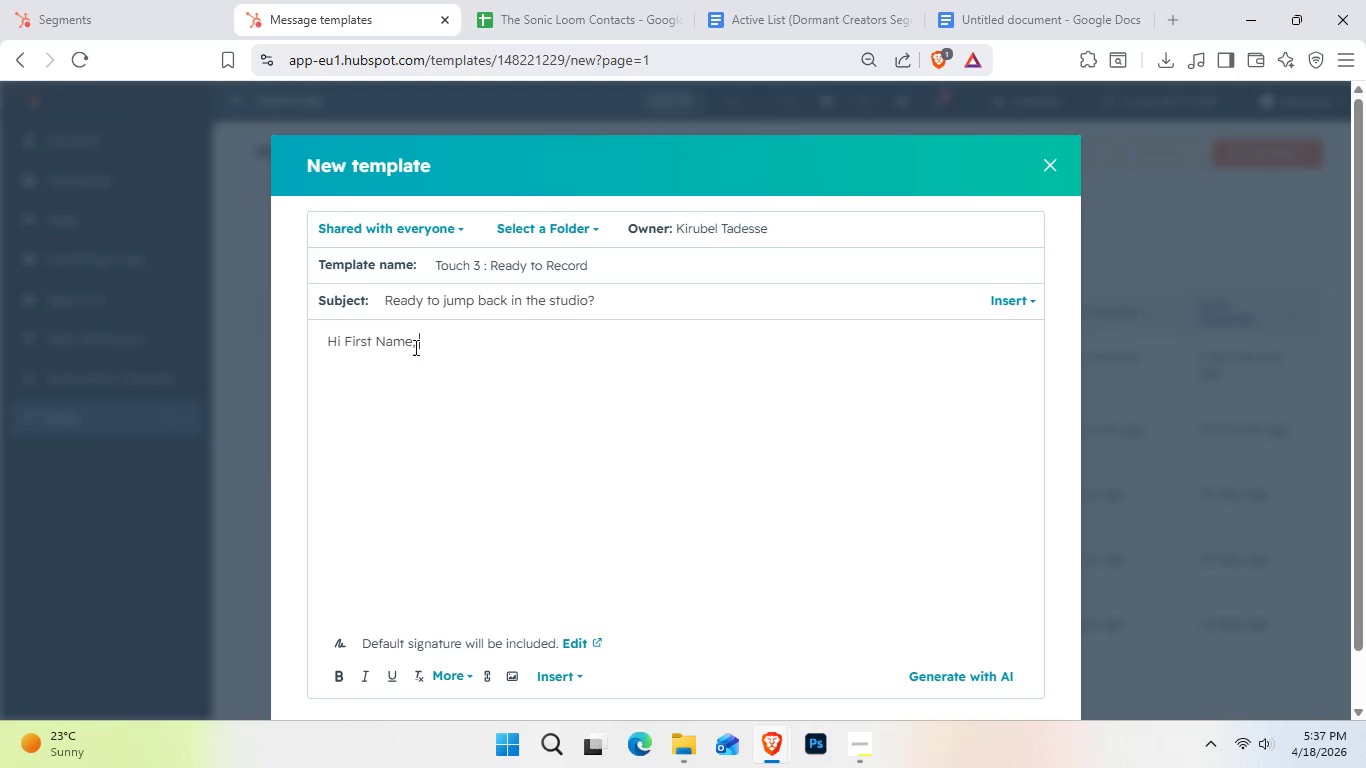 
left_click_drag(start_coordinate=[413, 340], to_coordinate=[343, 356])
 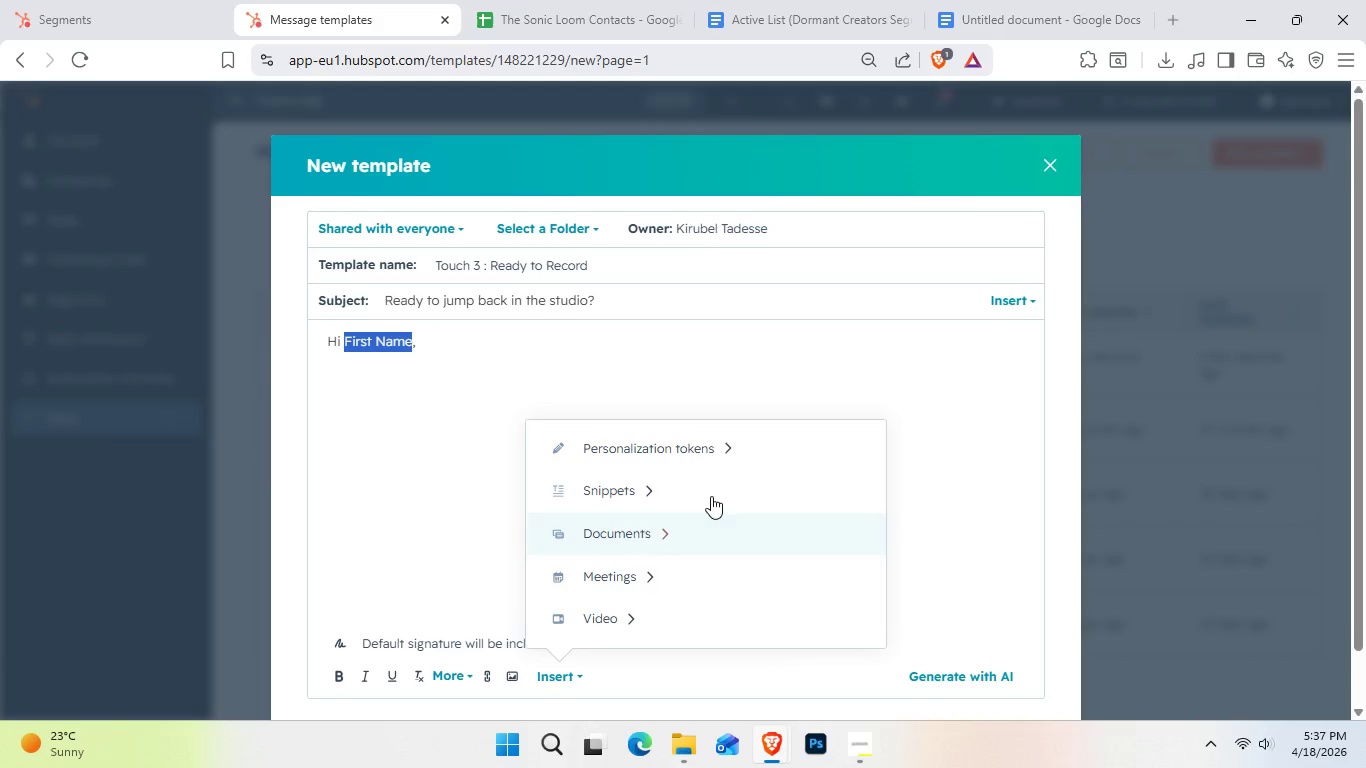 
left_click([710, 455])
 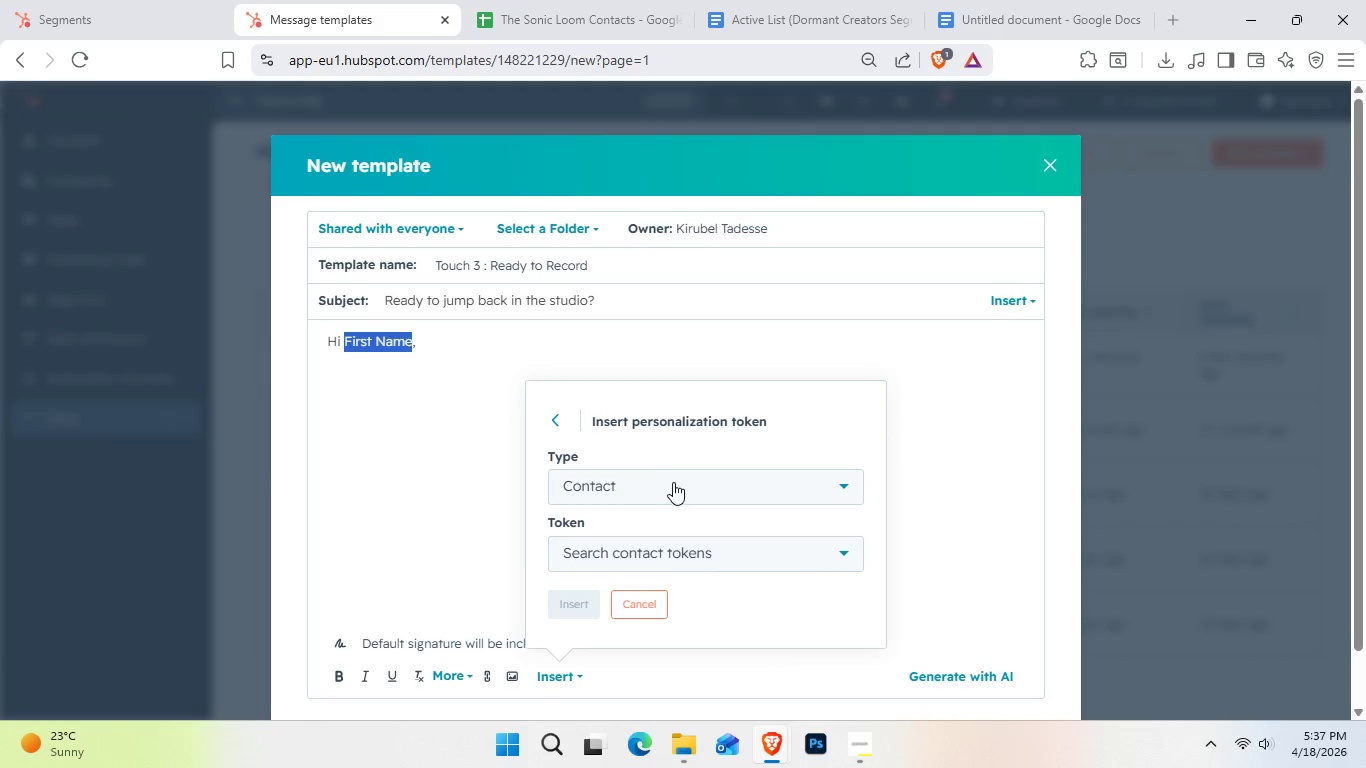 
left_click([662, 541])
 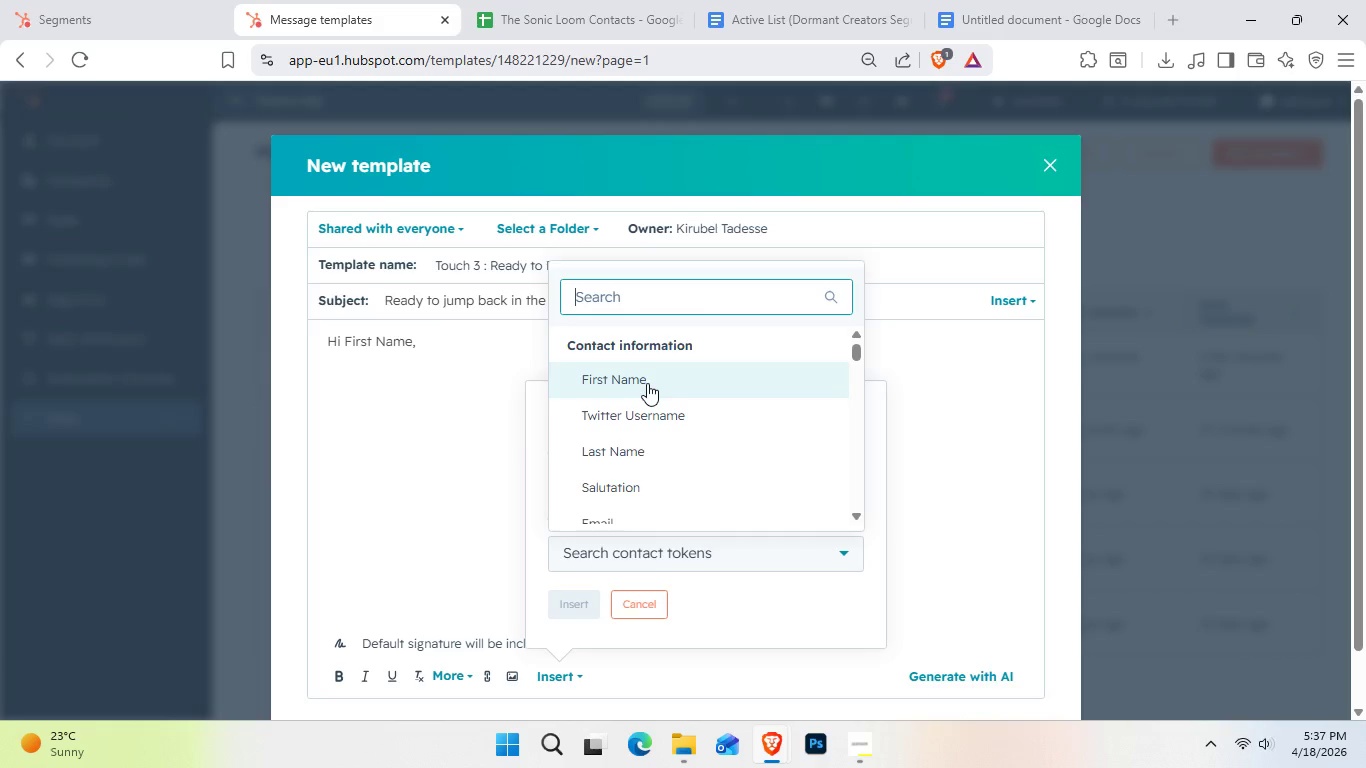 
left_click([647, 383])
 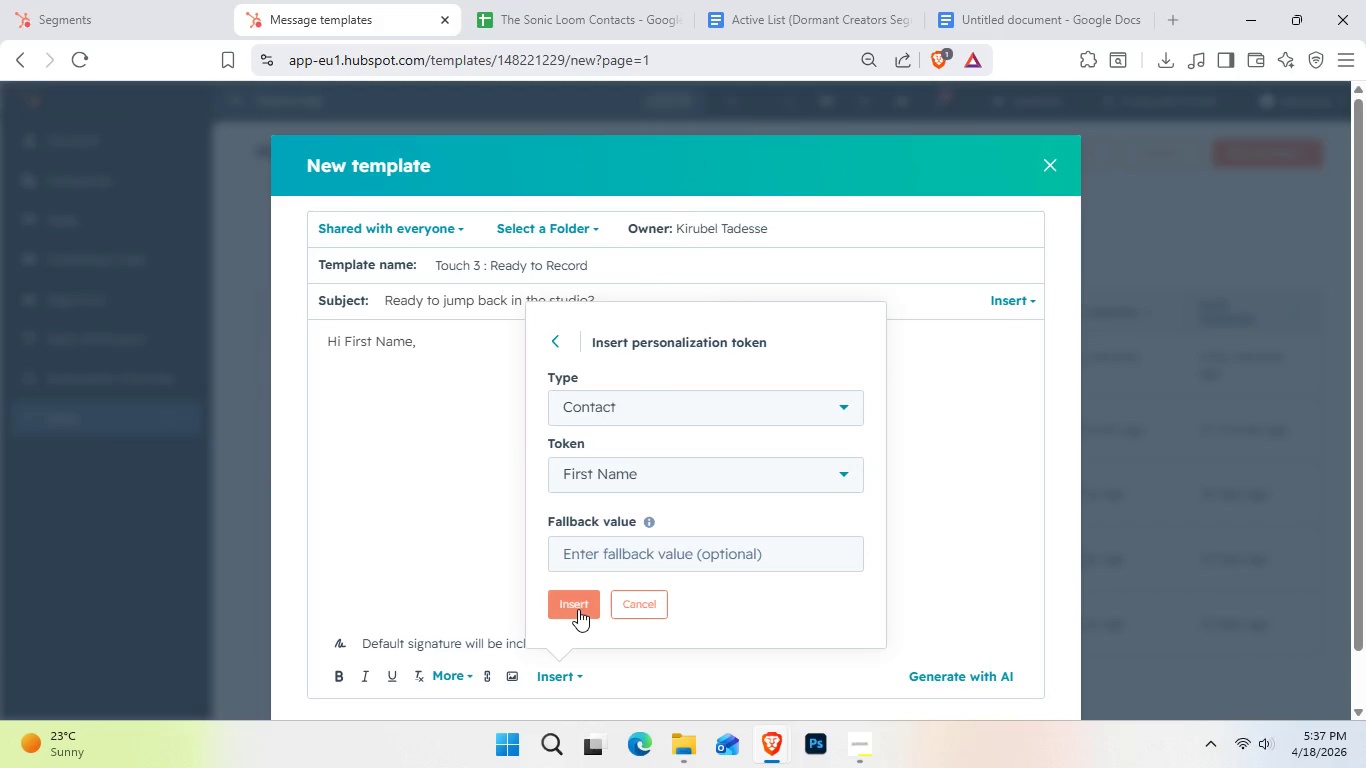 
left_click([578, 609])
 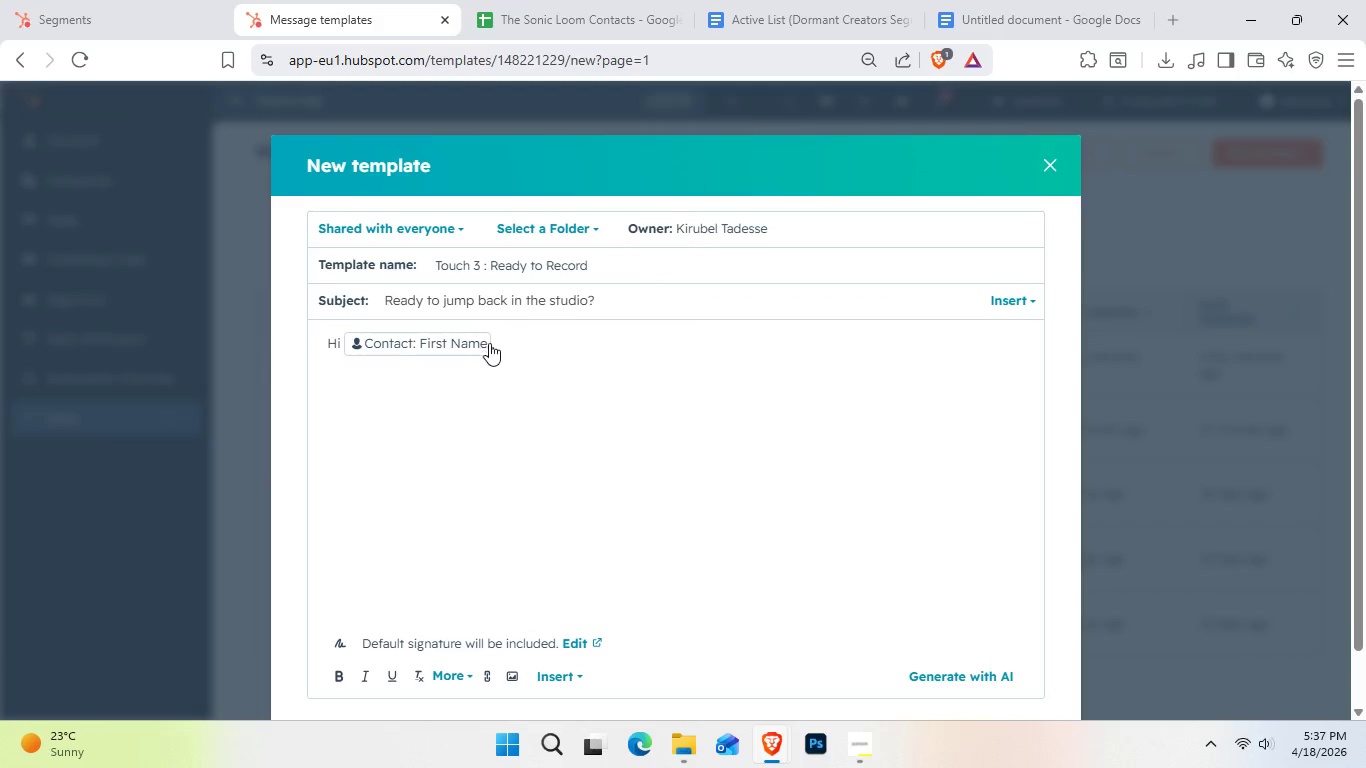 
left_click_drag(start_coordinate=[511, 339], to_coordinate=[254, 334])
 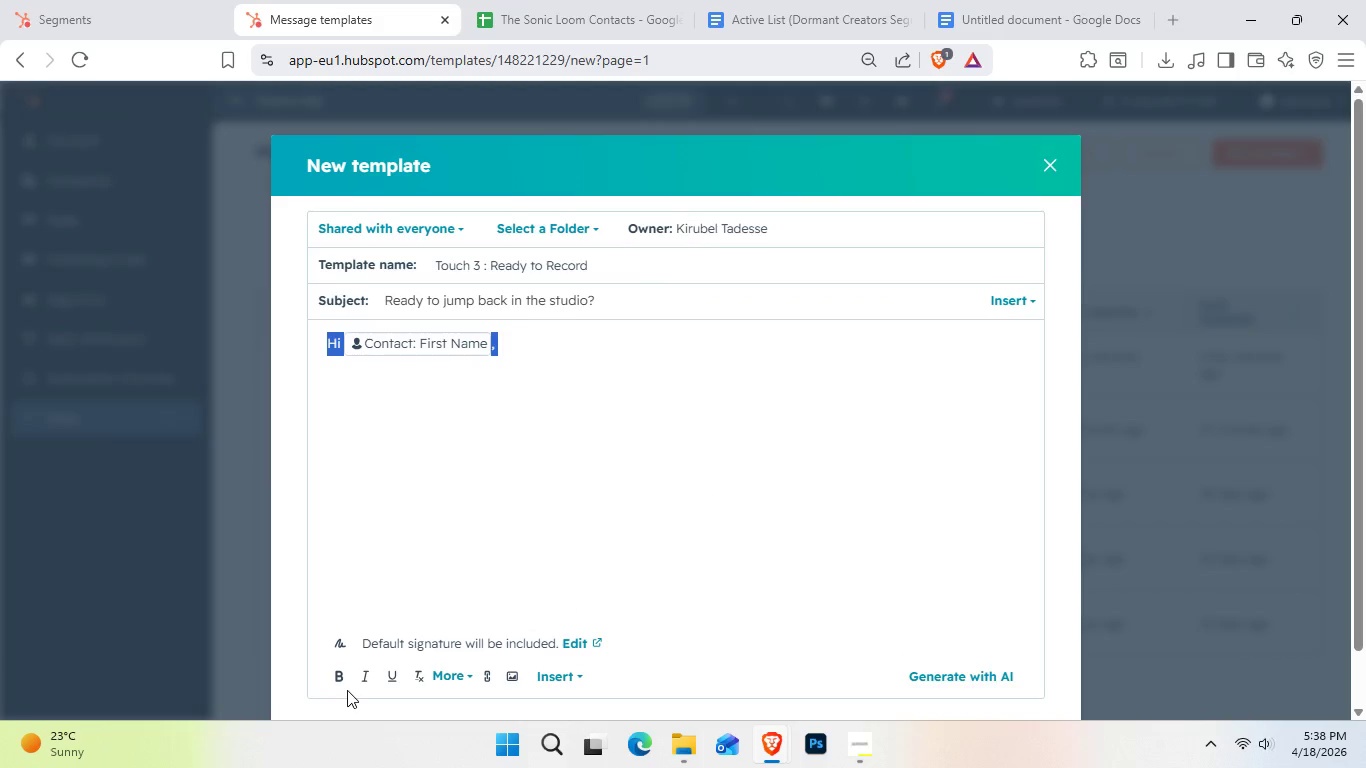 
left_click([342, 688])
 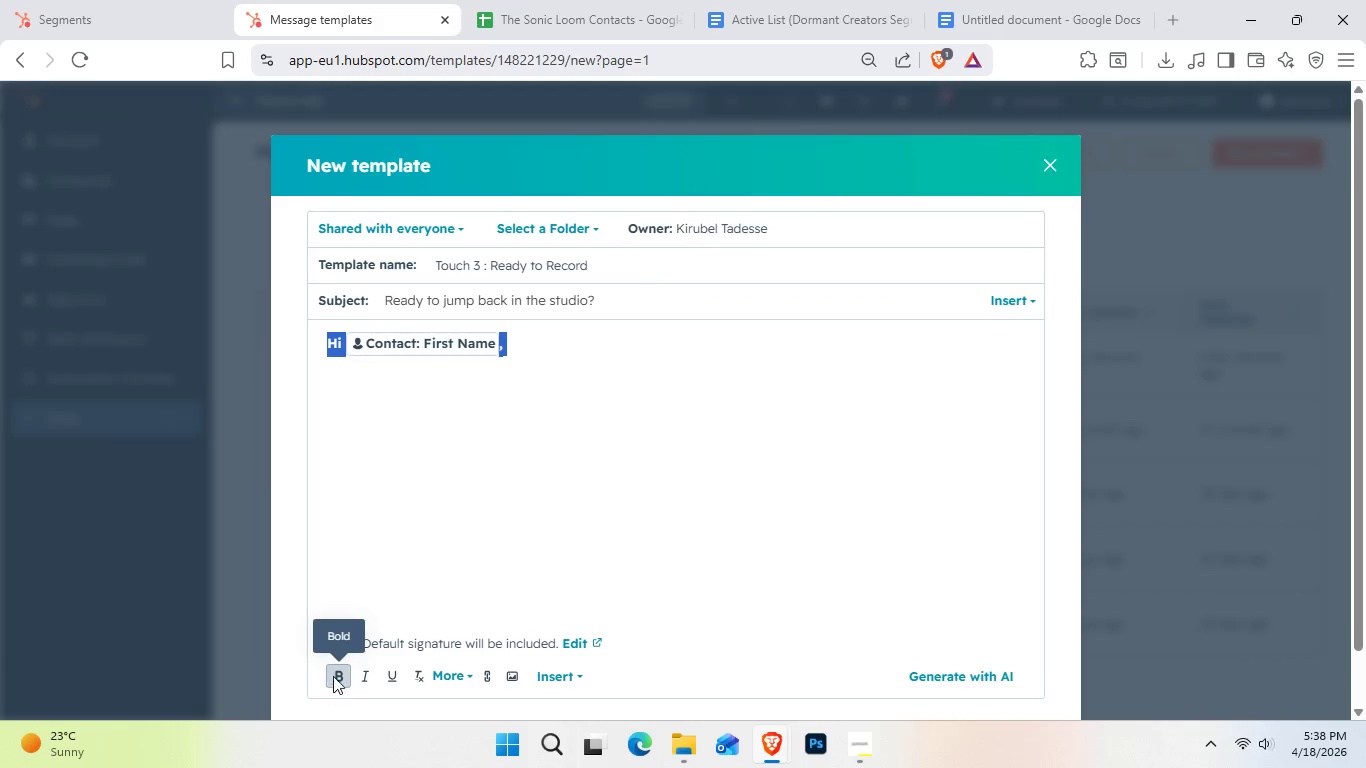 
left_click([404, 567])
 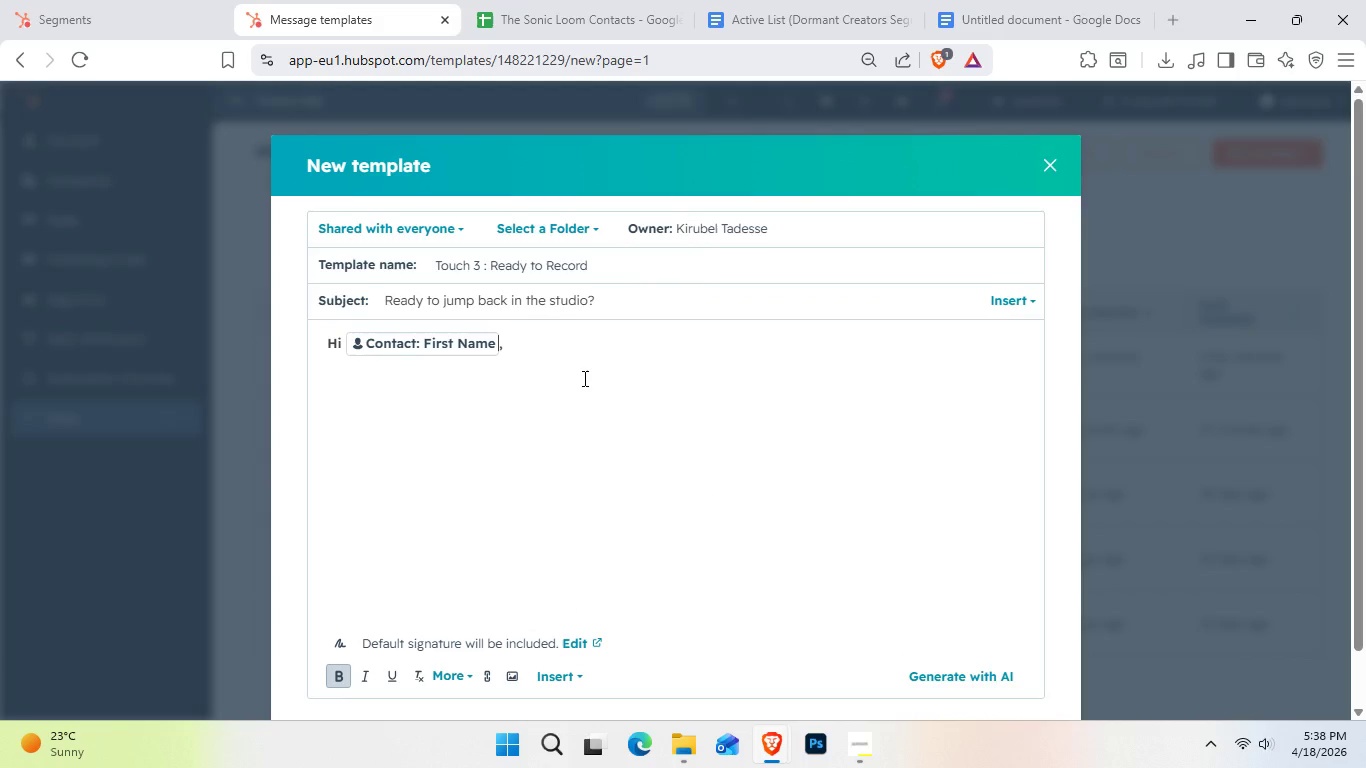 
key(ArrowRight)
 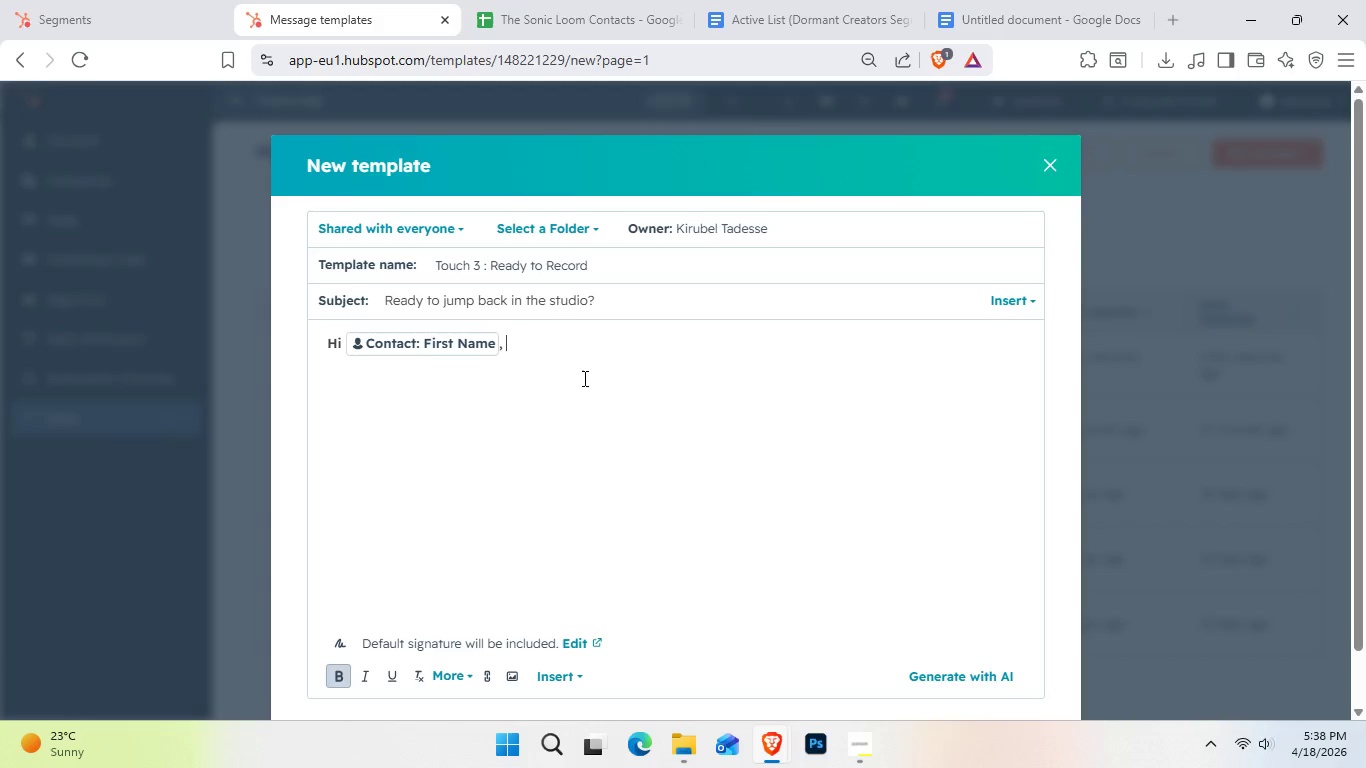 
key(ArrowRight)
 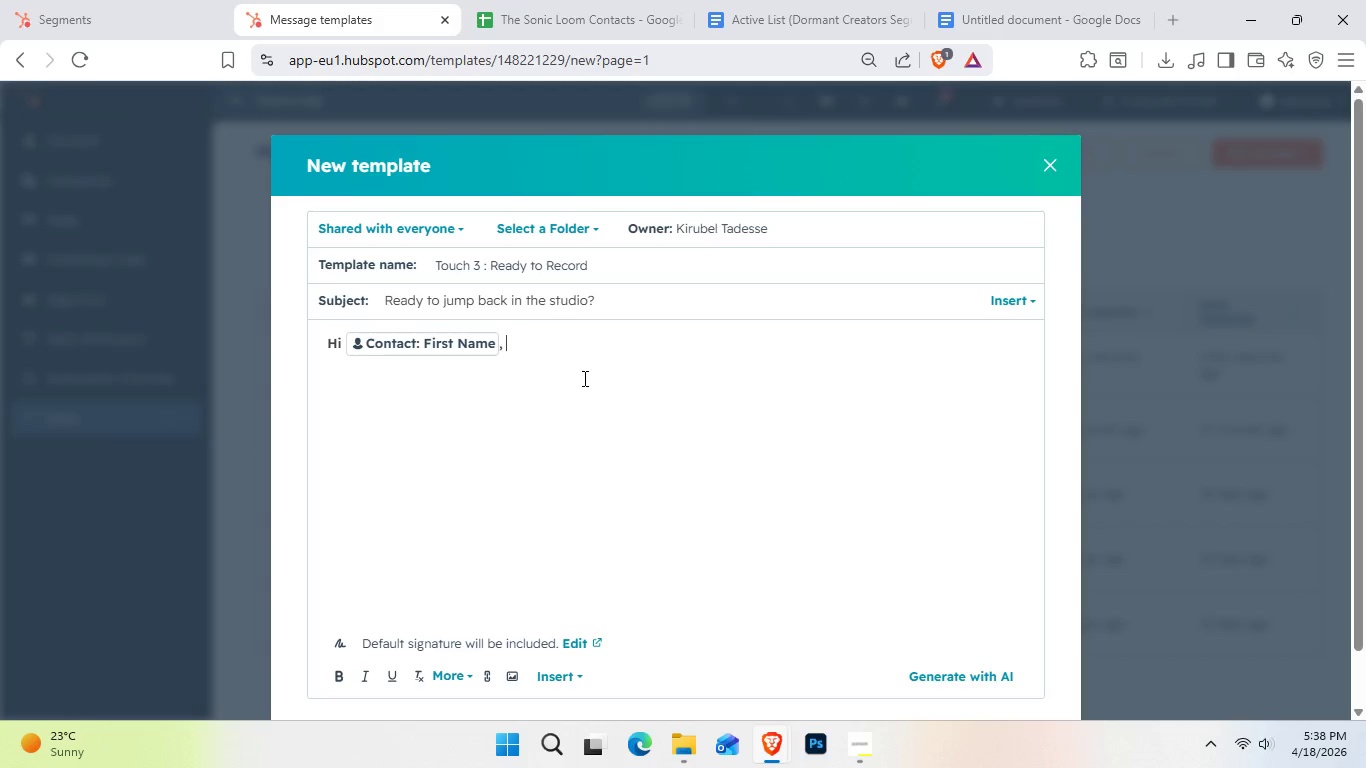 
key(Enter)
 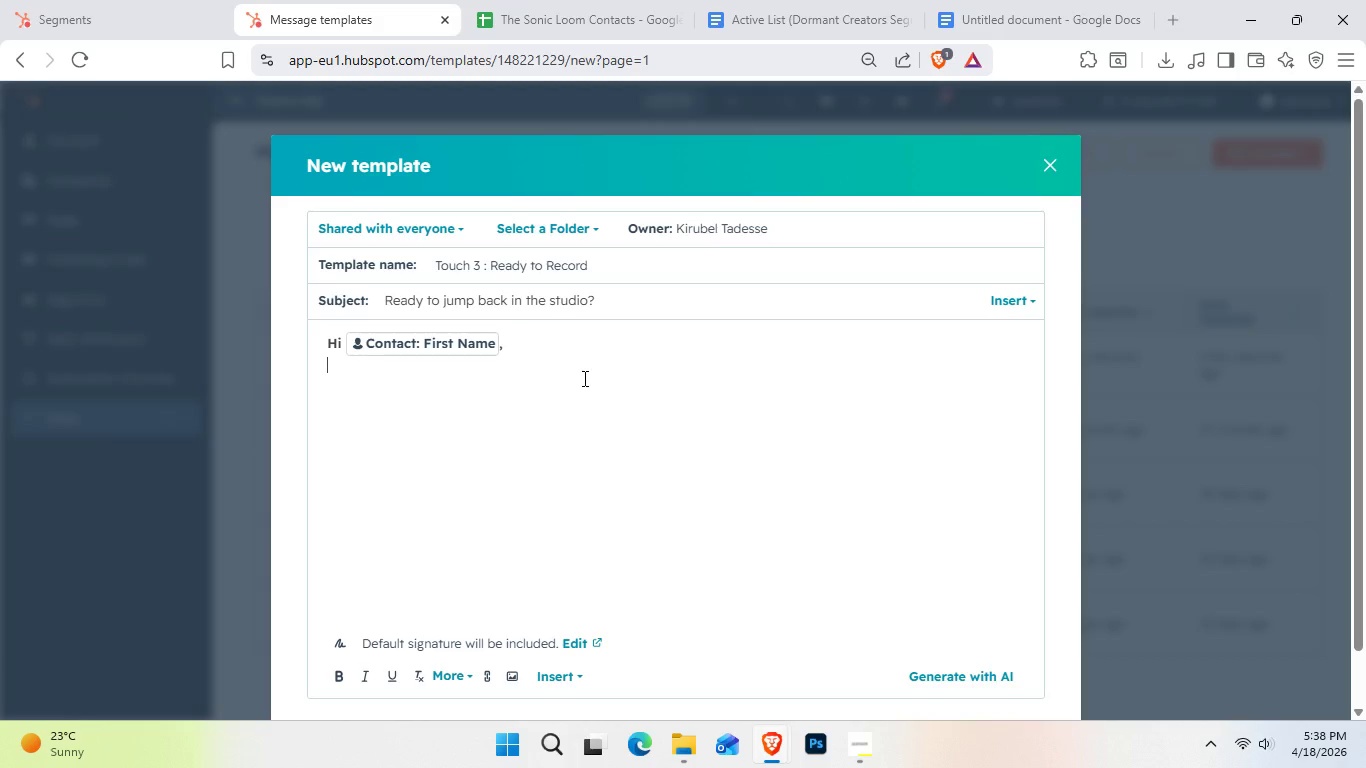 
key(Enter)
 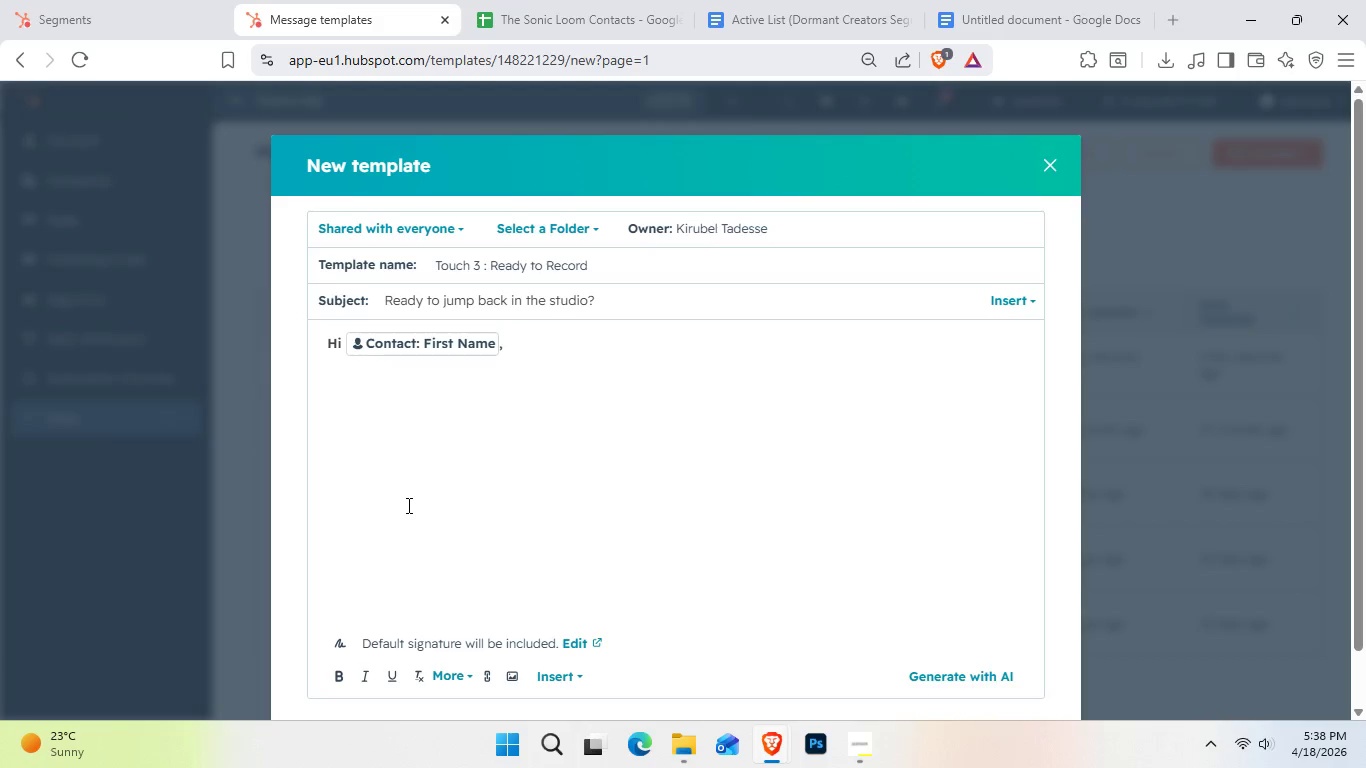 
wait(6.45)
 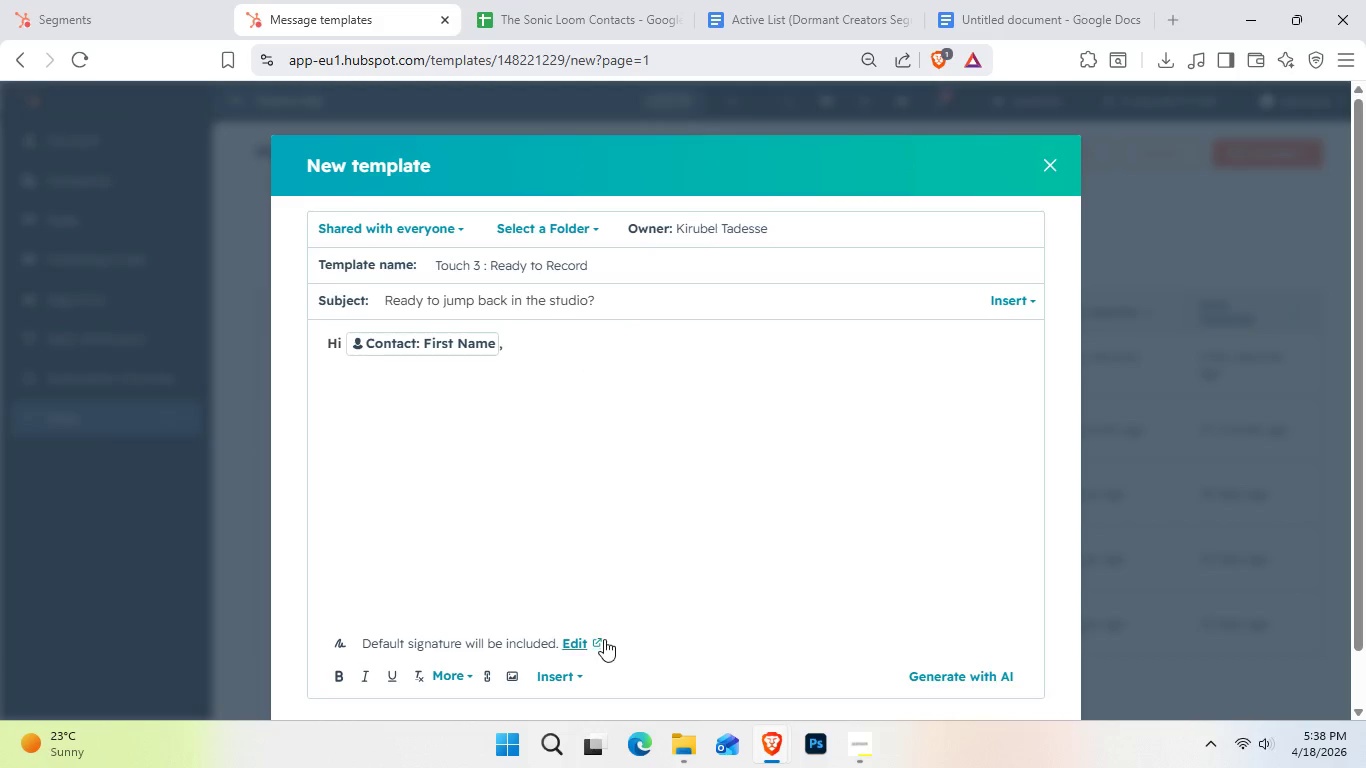 
hold_key(key=ShiftLeft, duration=0.44)
 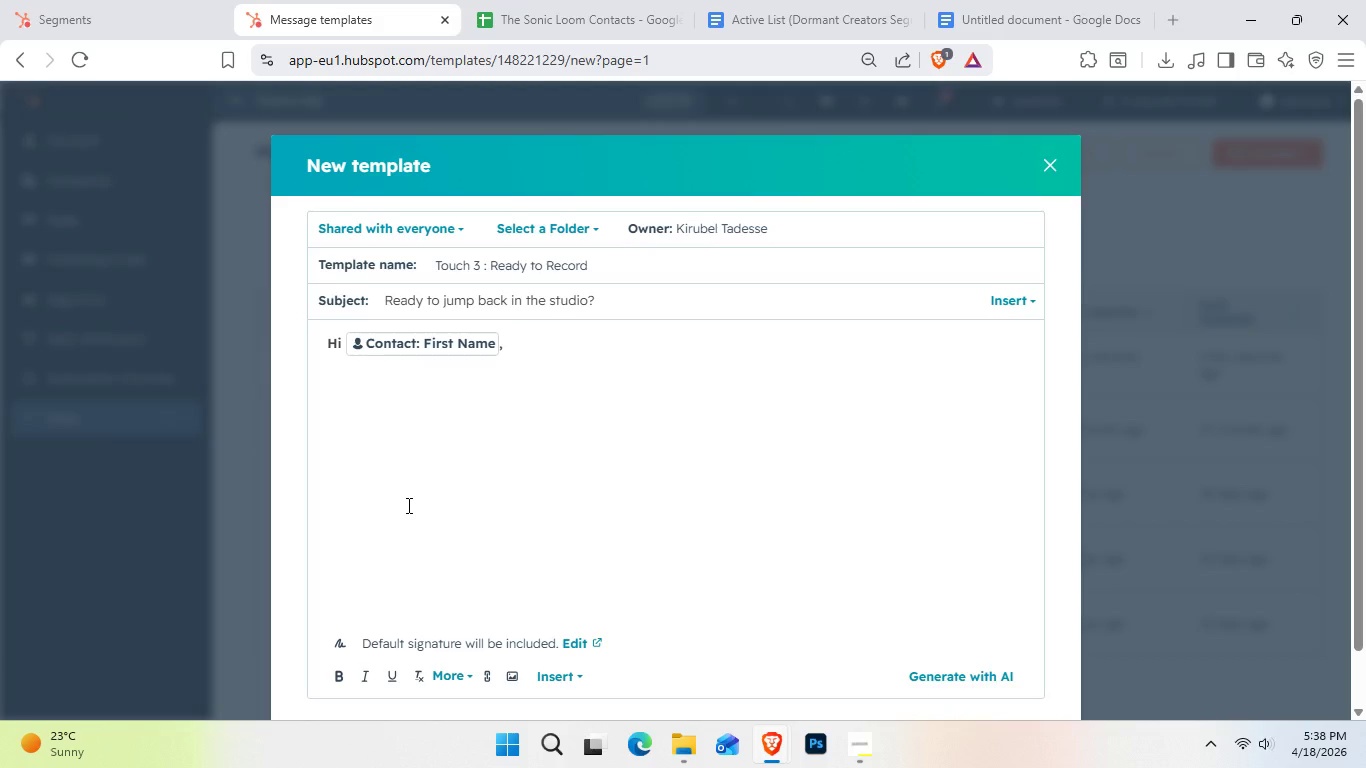 
type(If you are feeling inspired and ready to get back bhind)
 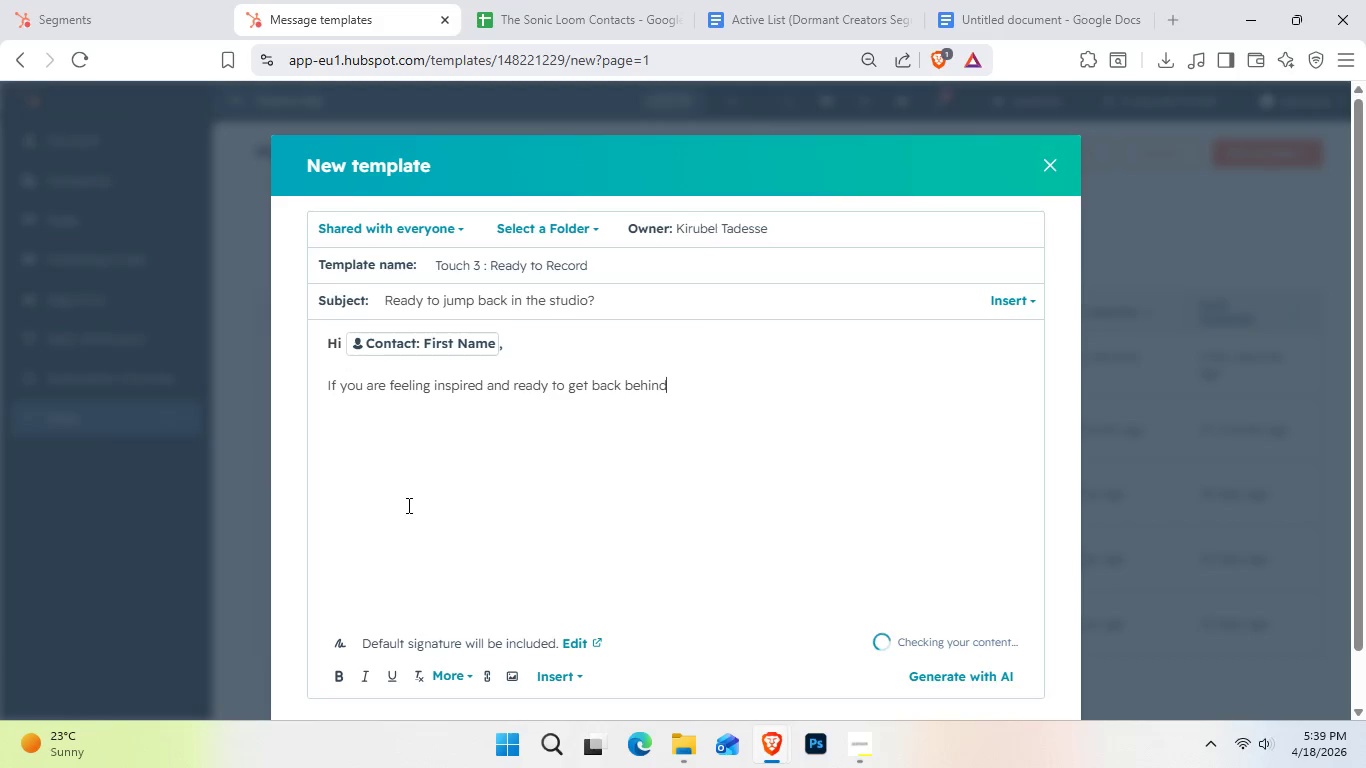 
wait(14.47)
 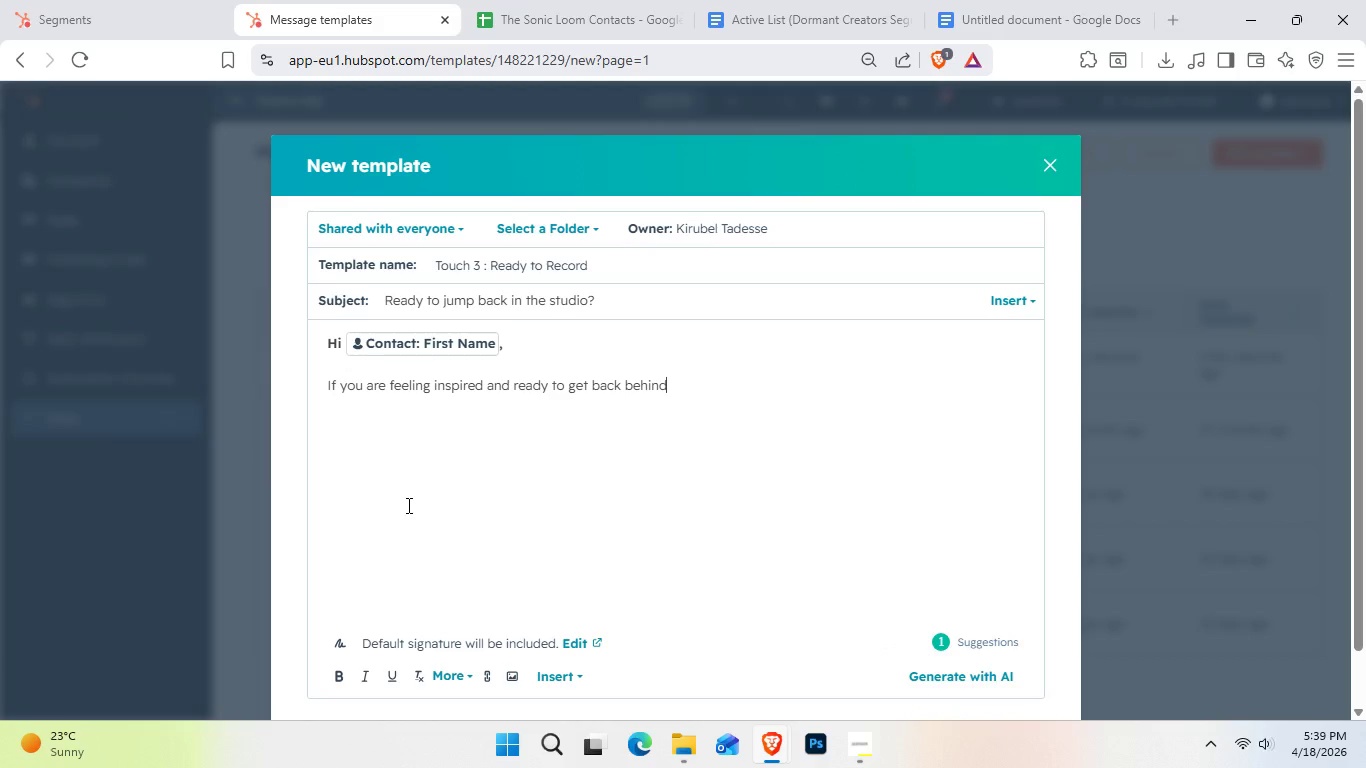 
type( the nic )
key(Backspace)
type(,)
key(Backspace)
key(Backspace)
key(Backspace)
key(Backspace)
type(mic, )
 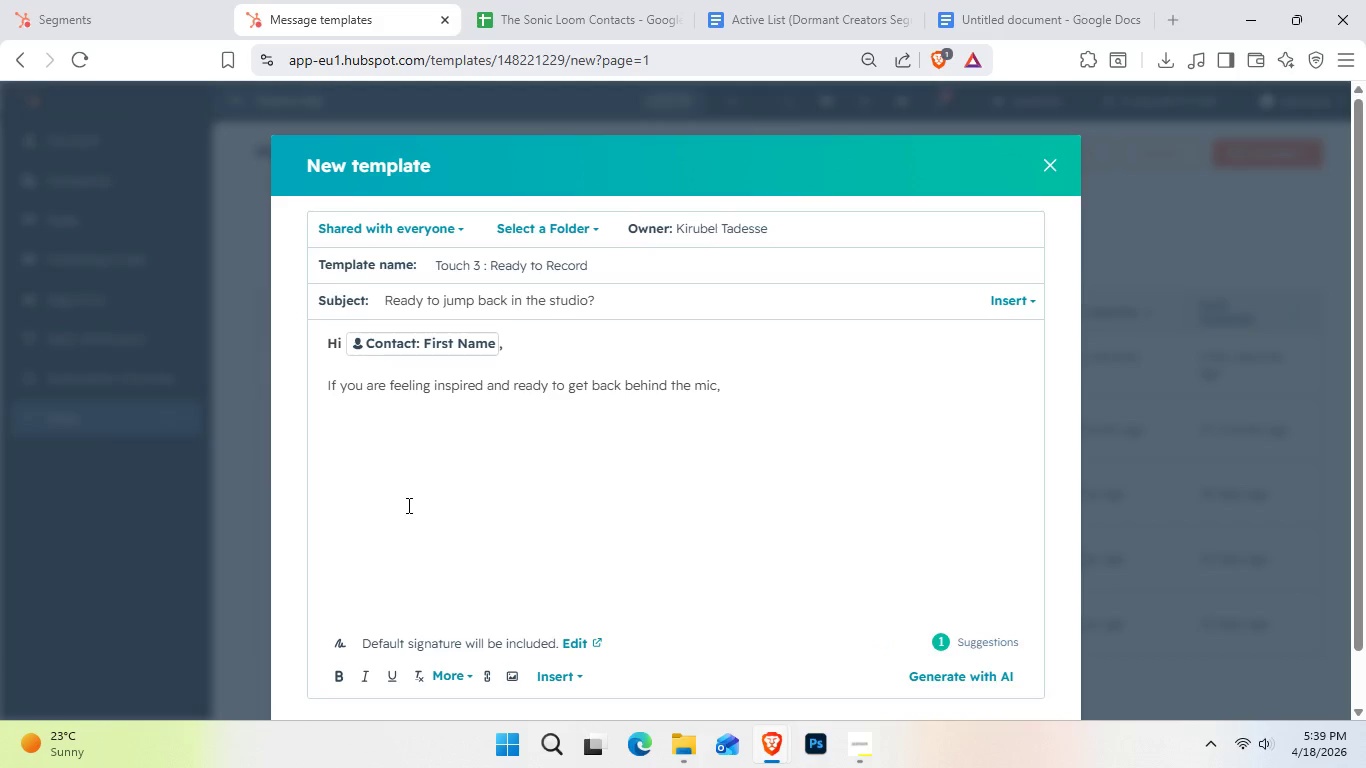 
type(we woul love to hostyo)
key(Backspace)
key(Backspace)
type( youat )
key(Backspace)
key(Backspace)
key(Backspace)
type(a)
key(Backspace)
type( at)
 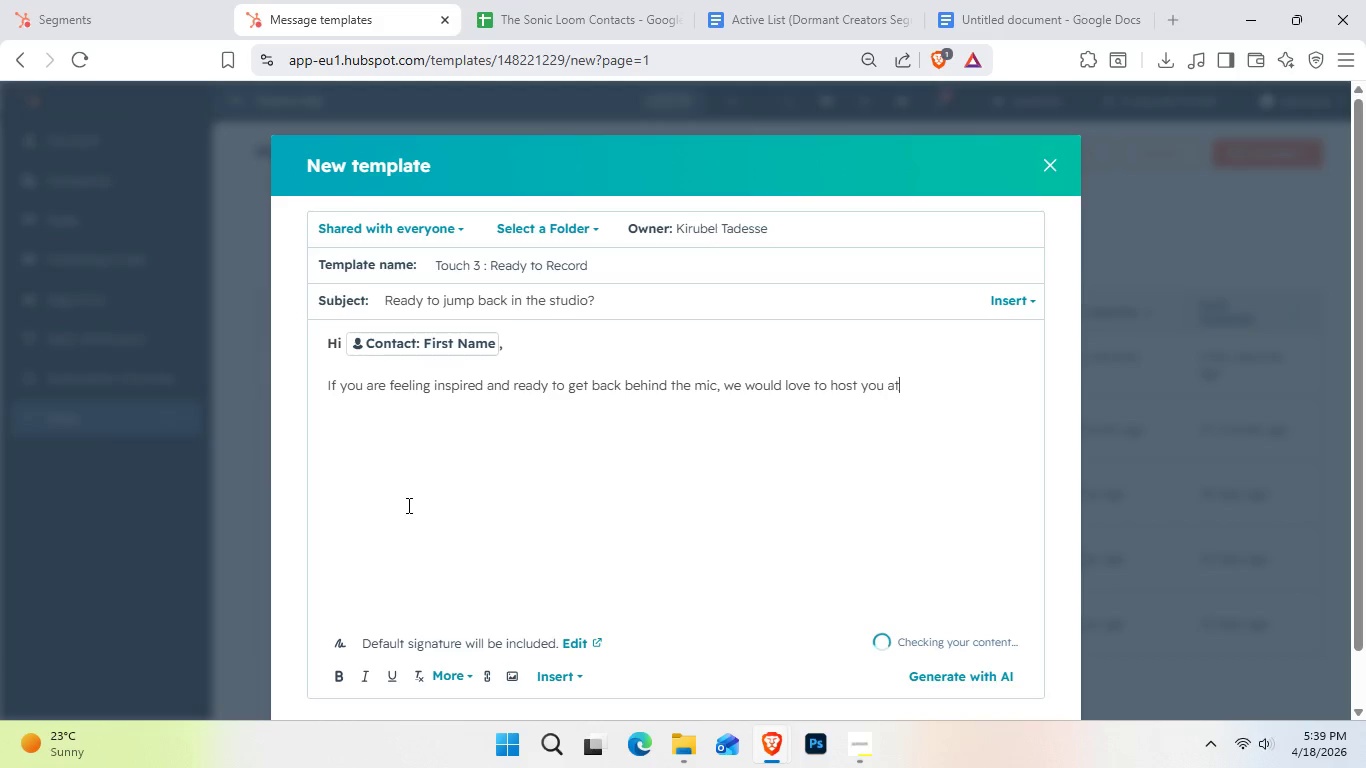 
hold_key(key=D, duration=0.33)
 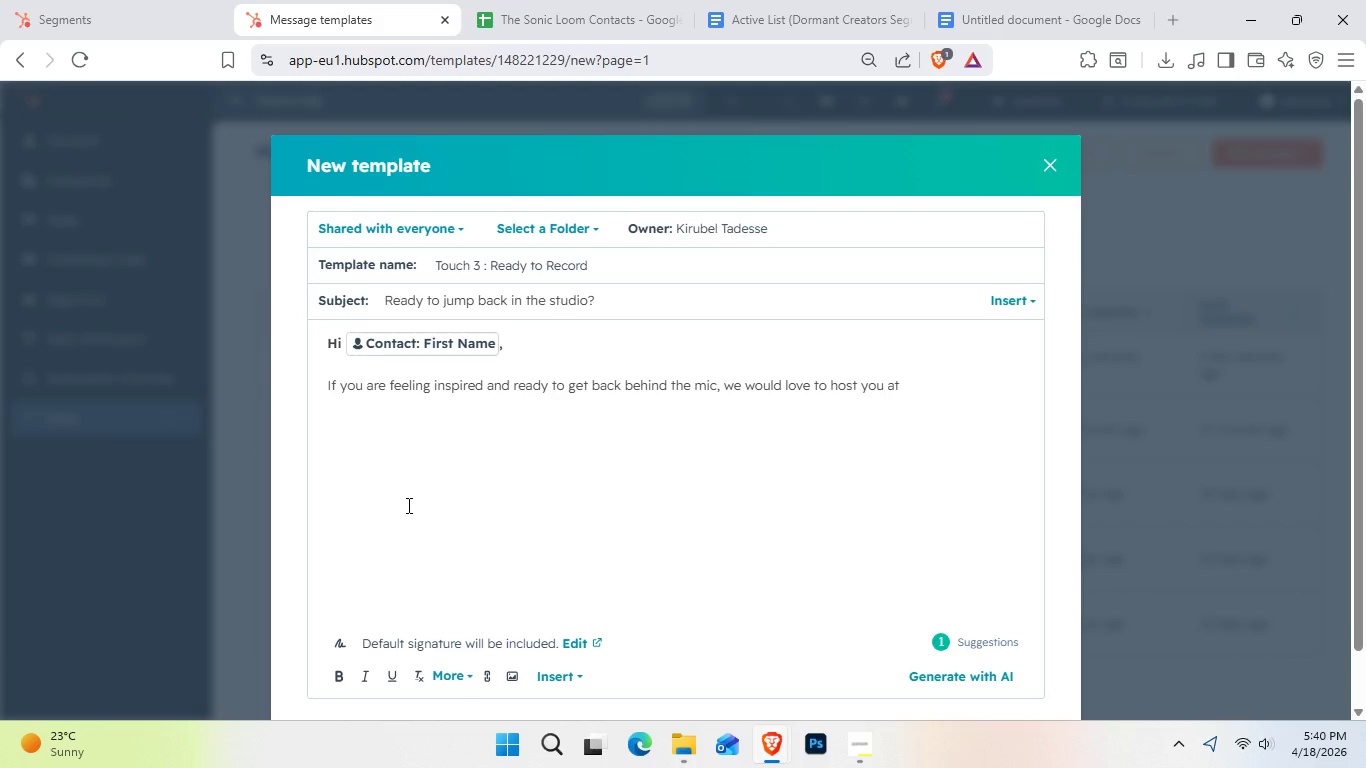 
wait(19.58)
 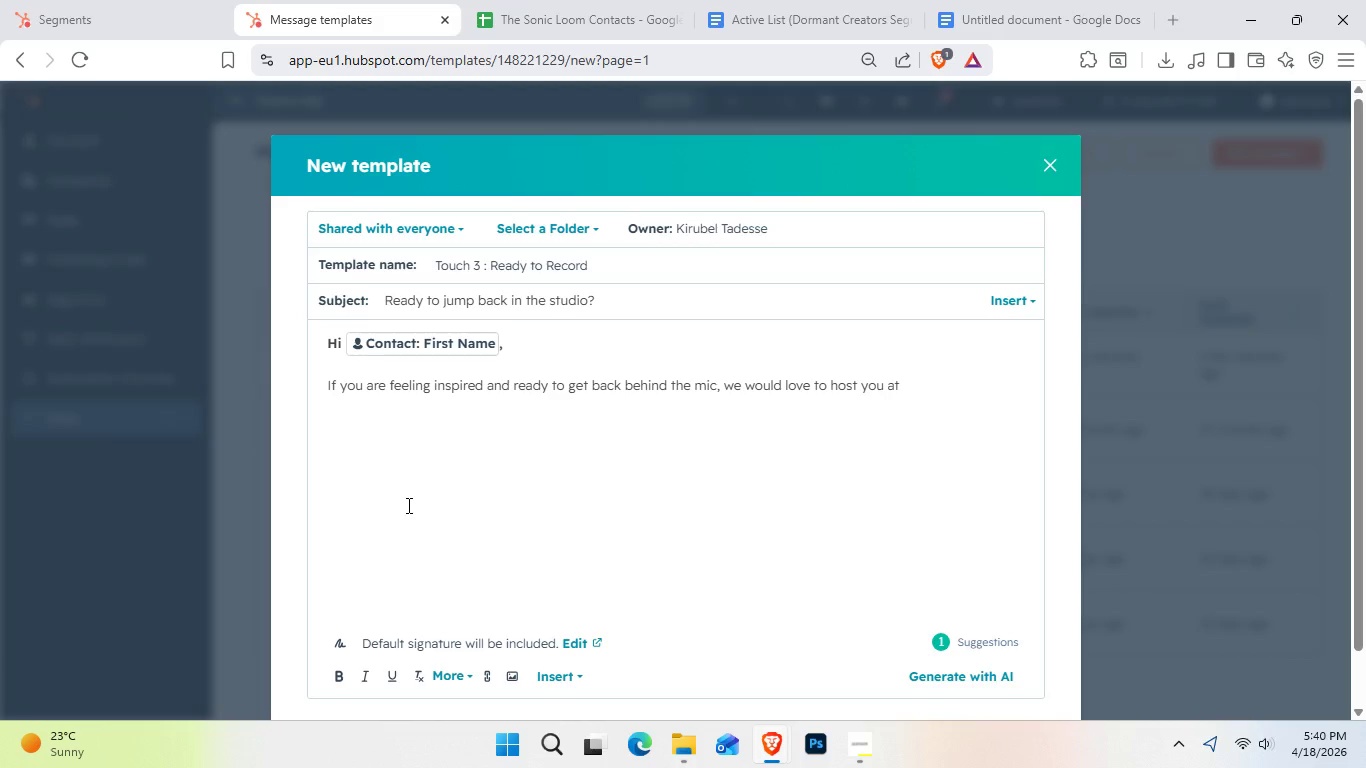 
key(Space)
 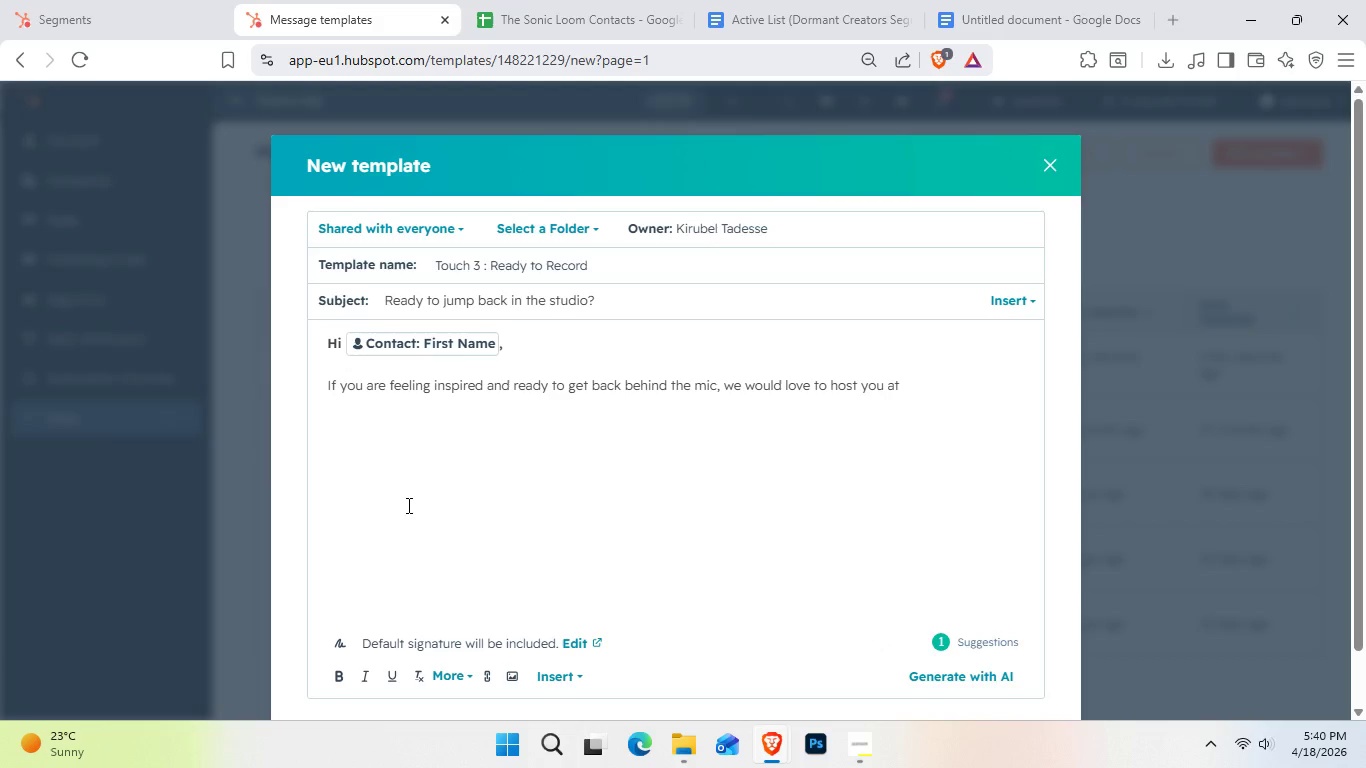 
wait(10.83)
 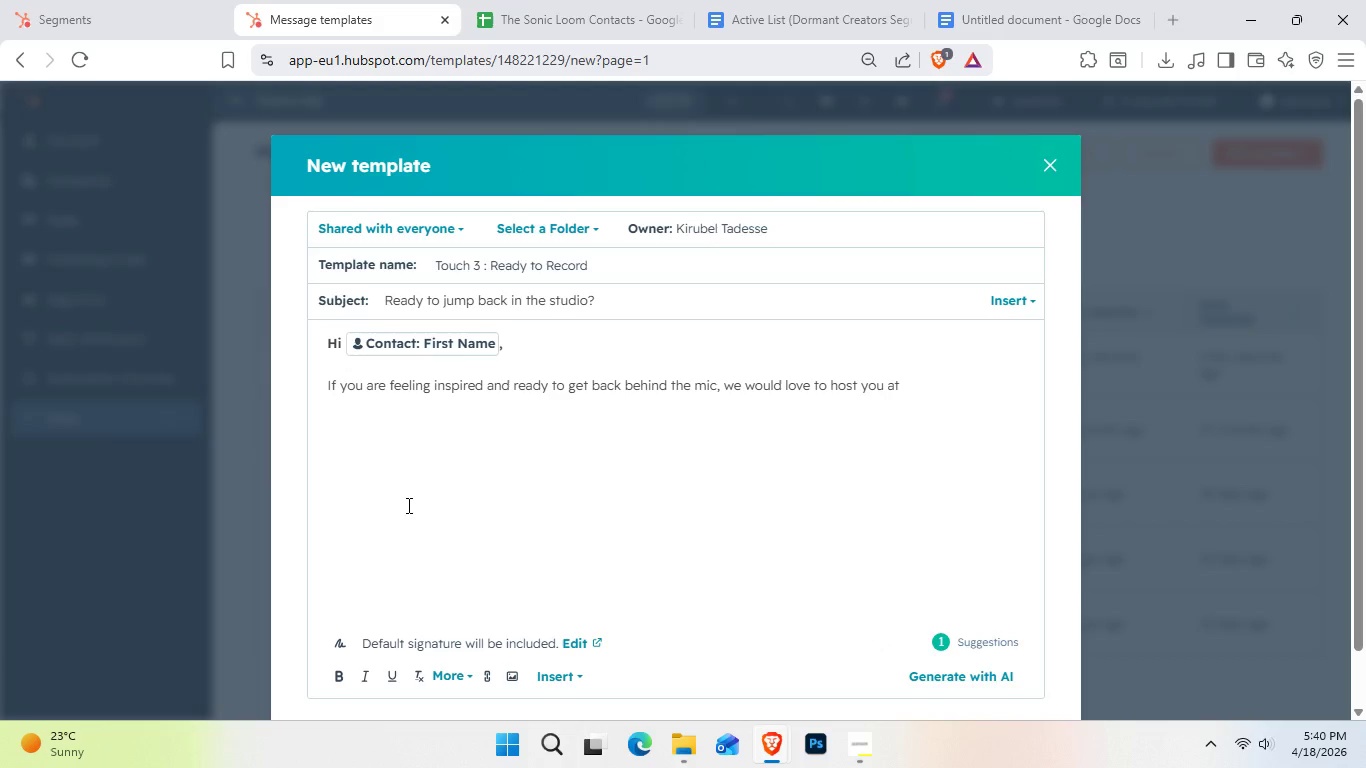 
type(the)
key(Backspace)
key(Backspace)
key(Backspace)
type(The )
 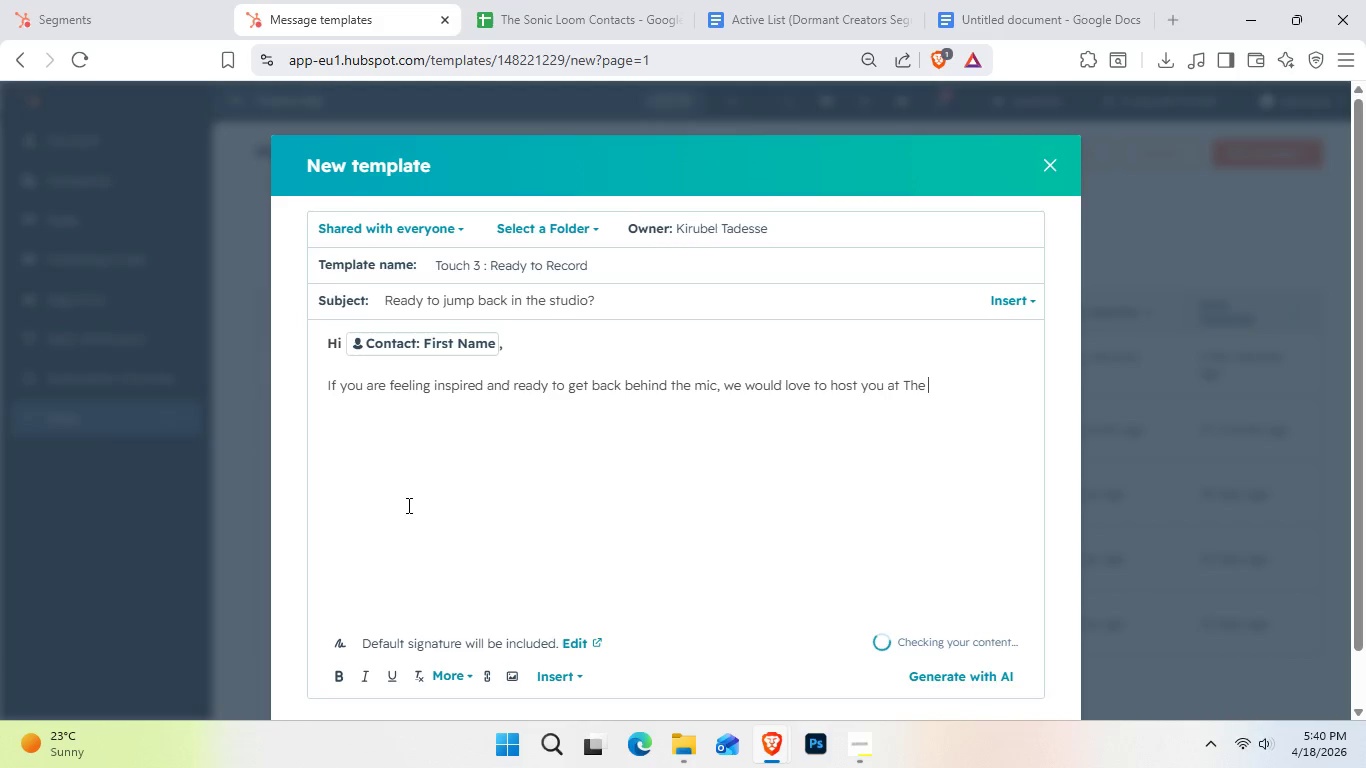 
wait(10.64)
 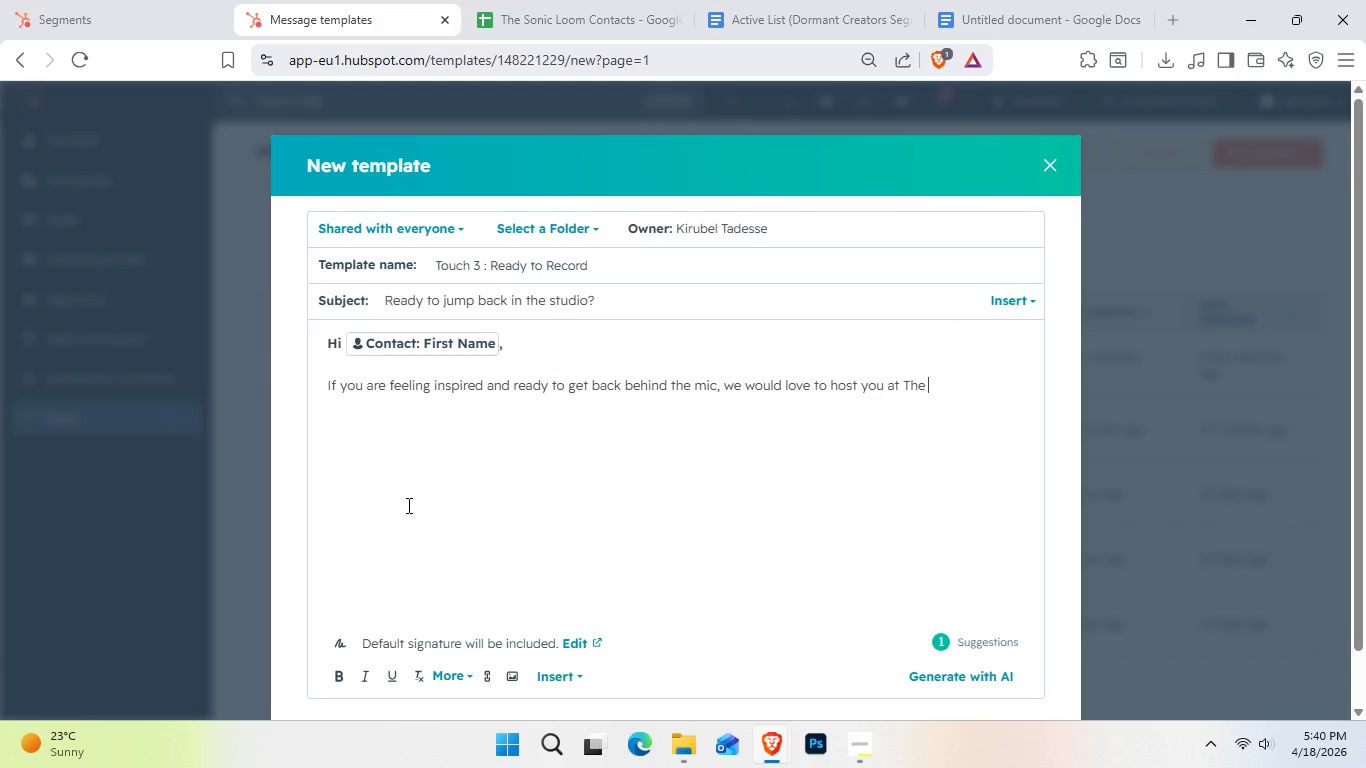 
type(So)
 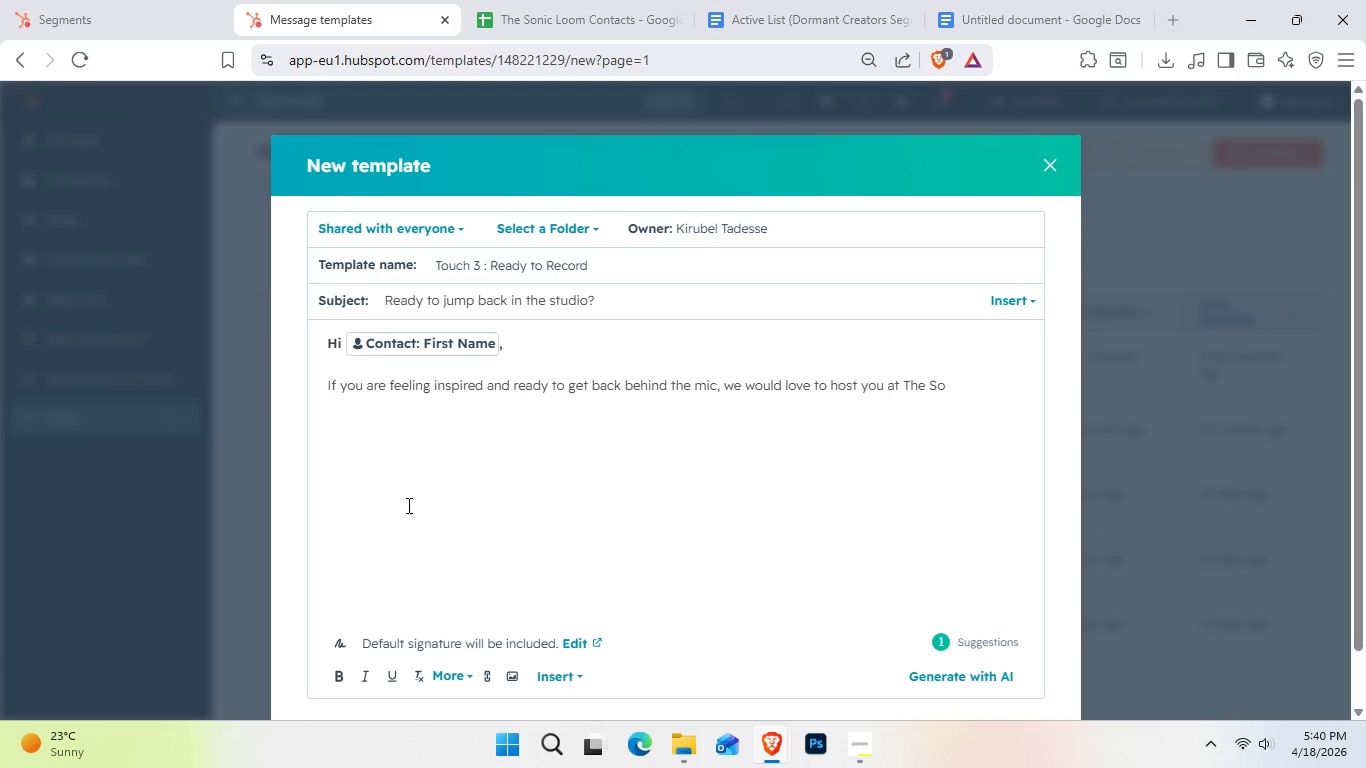 
type(nic Loom again)
 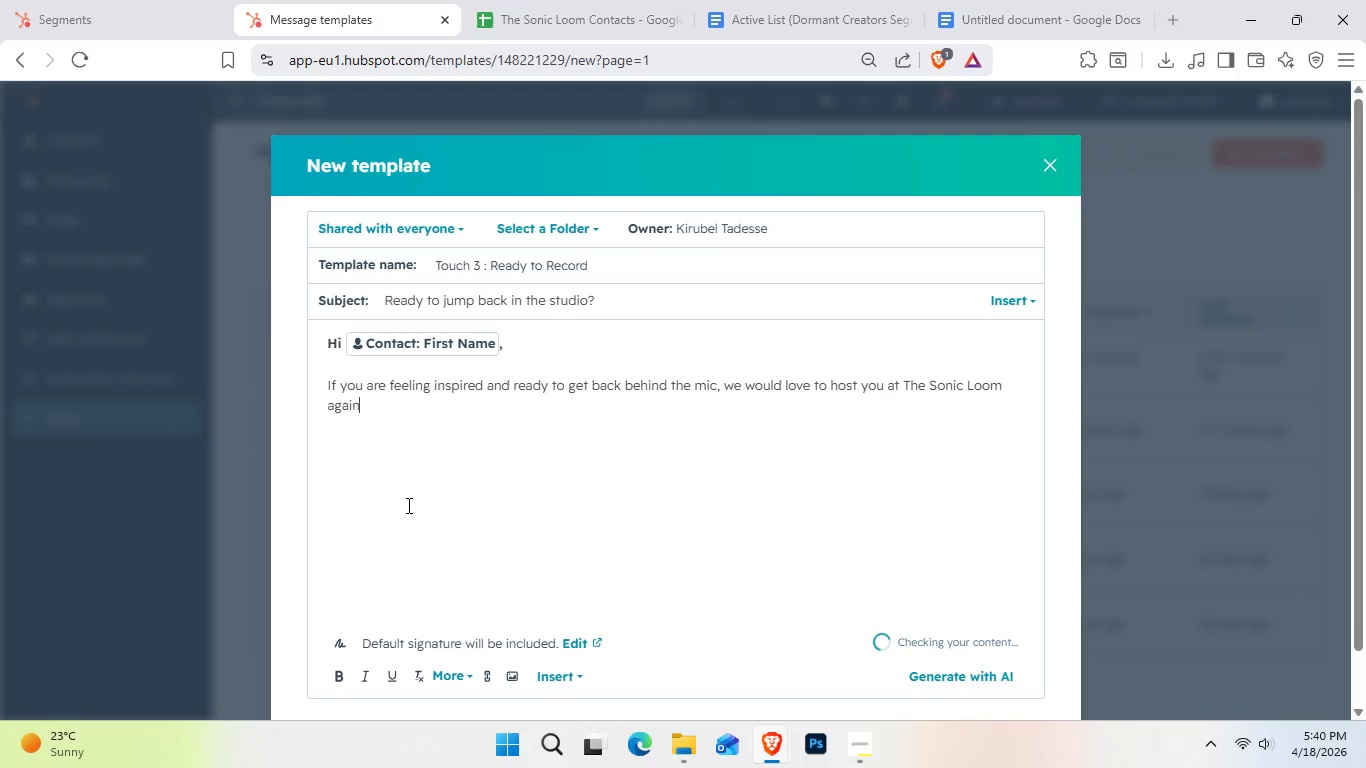 
key(Period)
 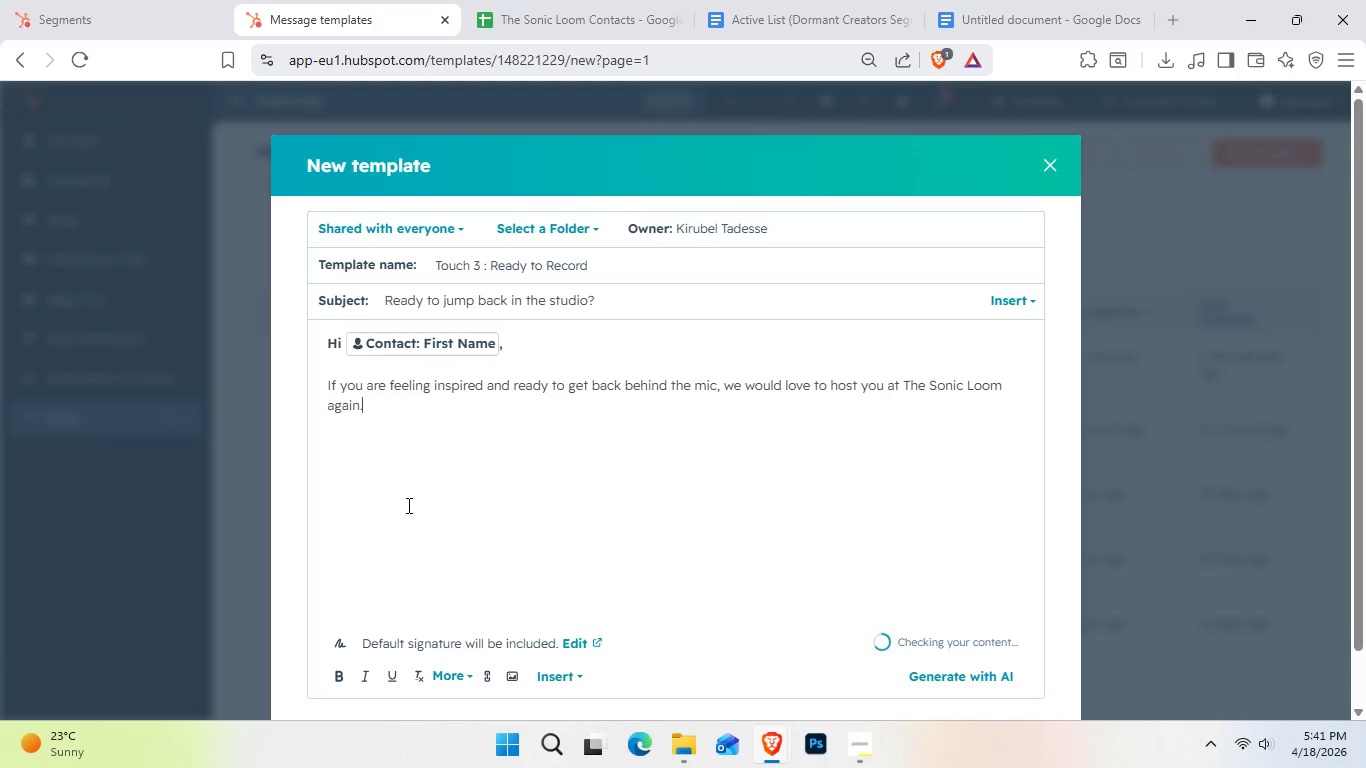 
key(Space)
 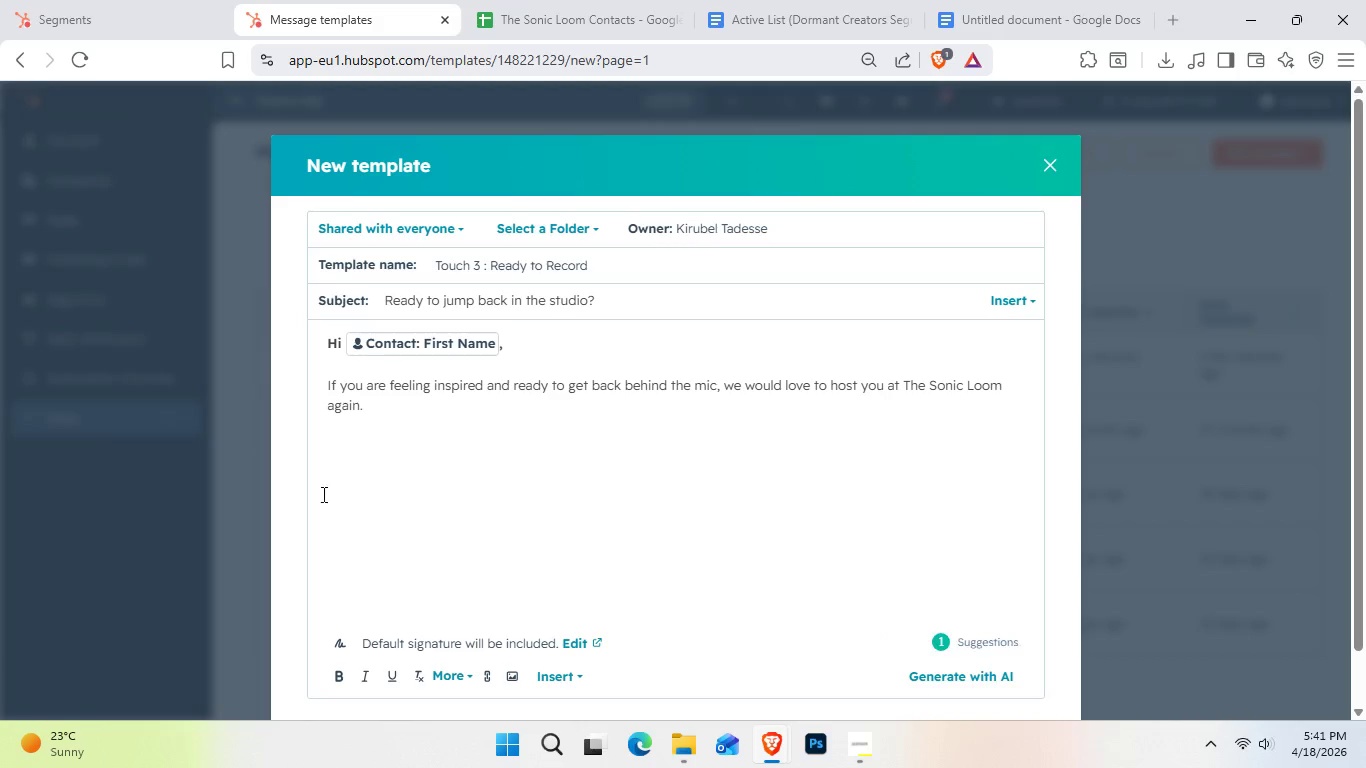 
left_click_drag(start_coordinate=[375, 428], to_coordinate=[329, 385])
 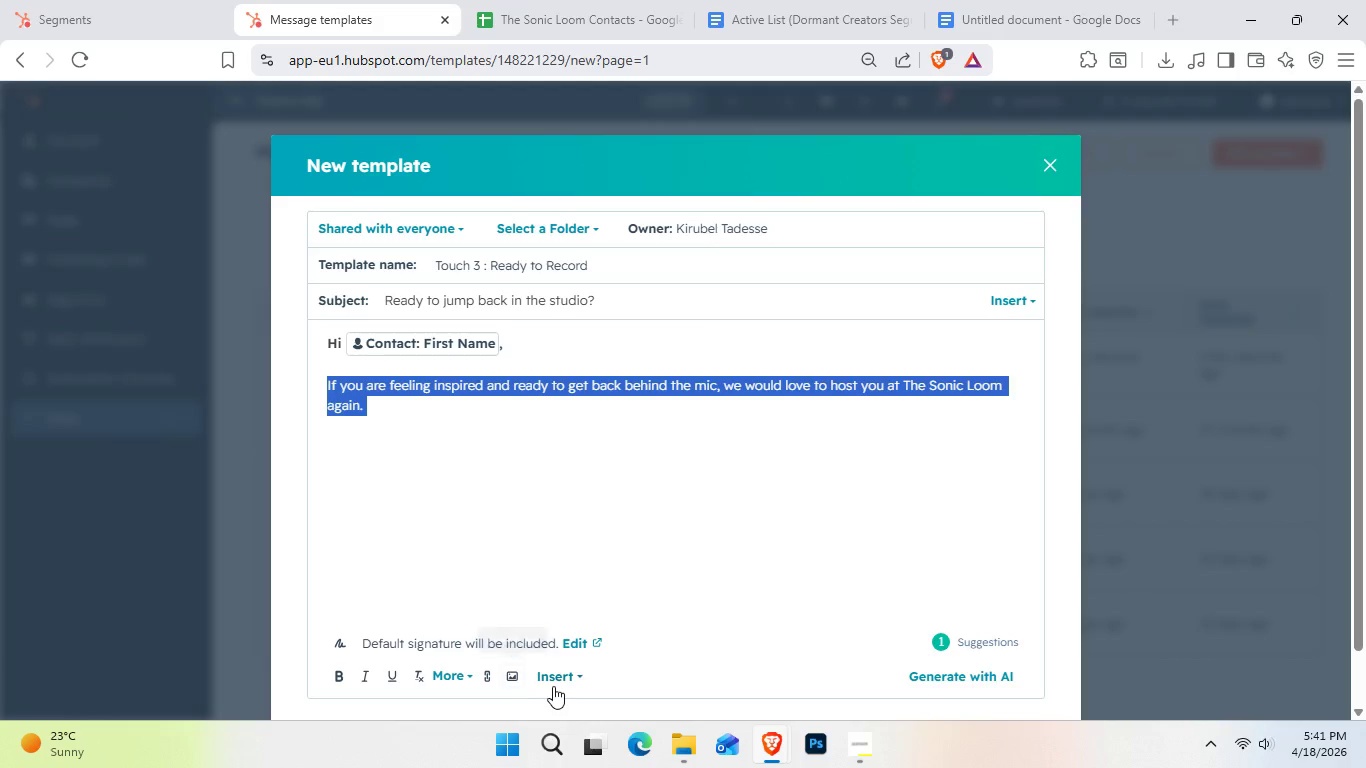 
left_click([557, 684])
 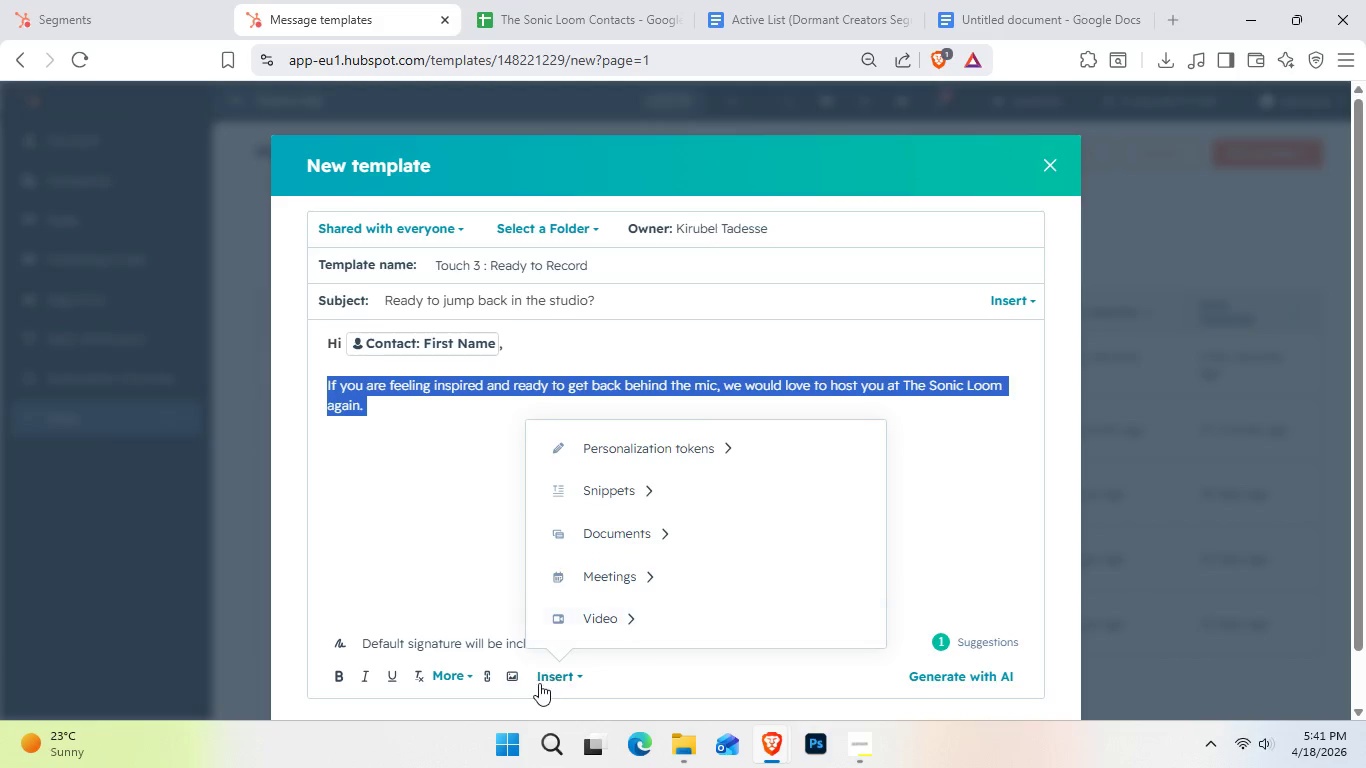 
mouse_move([436, 679])
 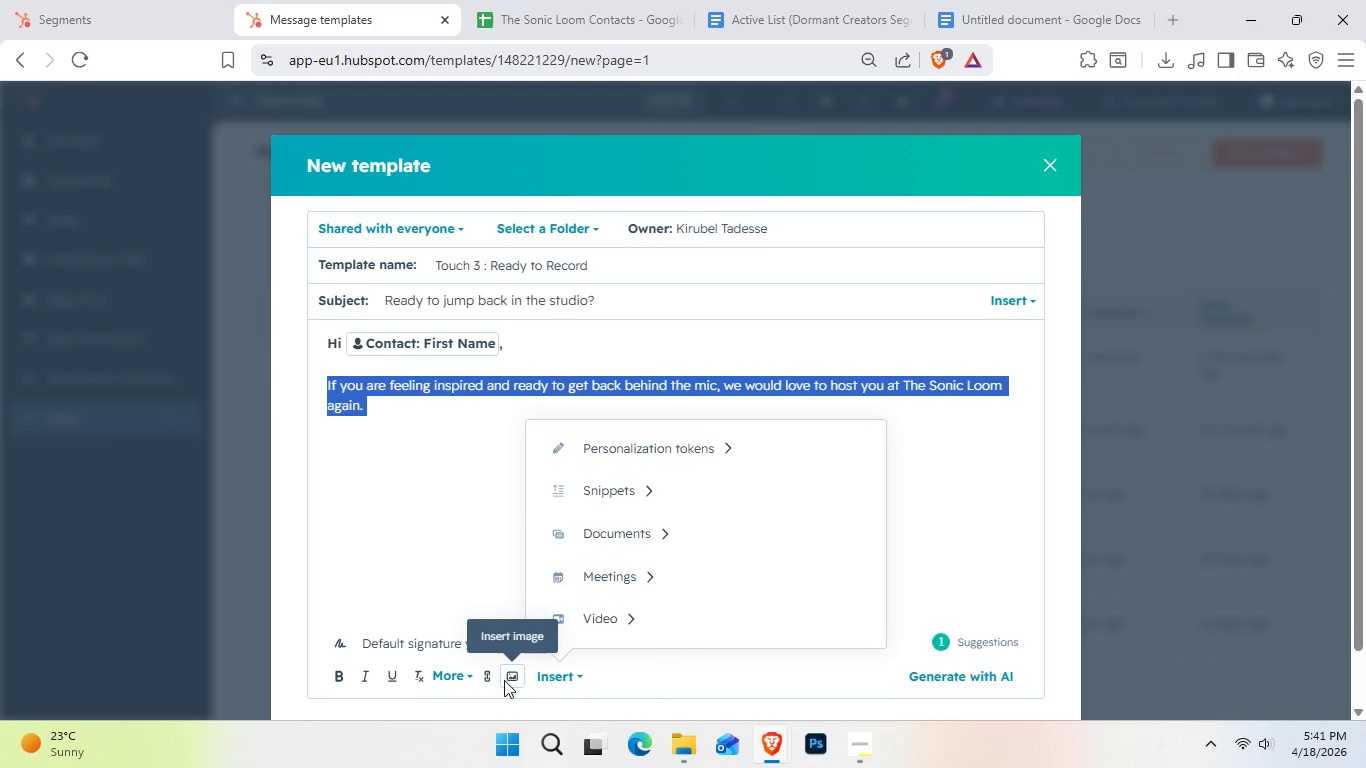 
left_click([463, 673])
 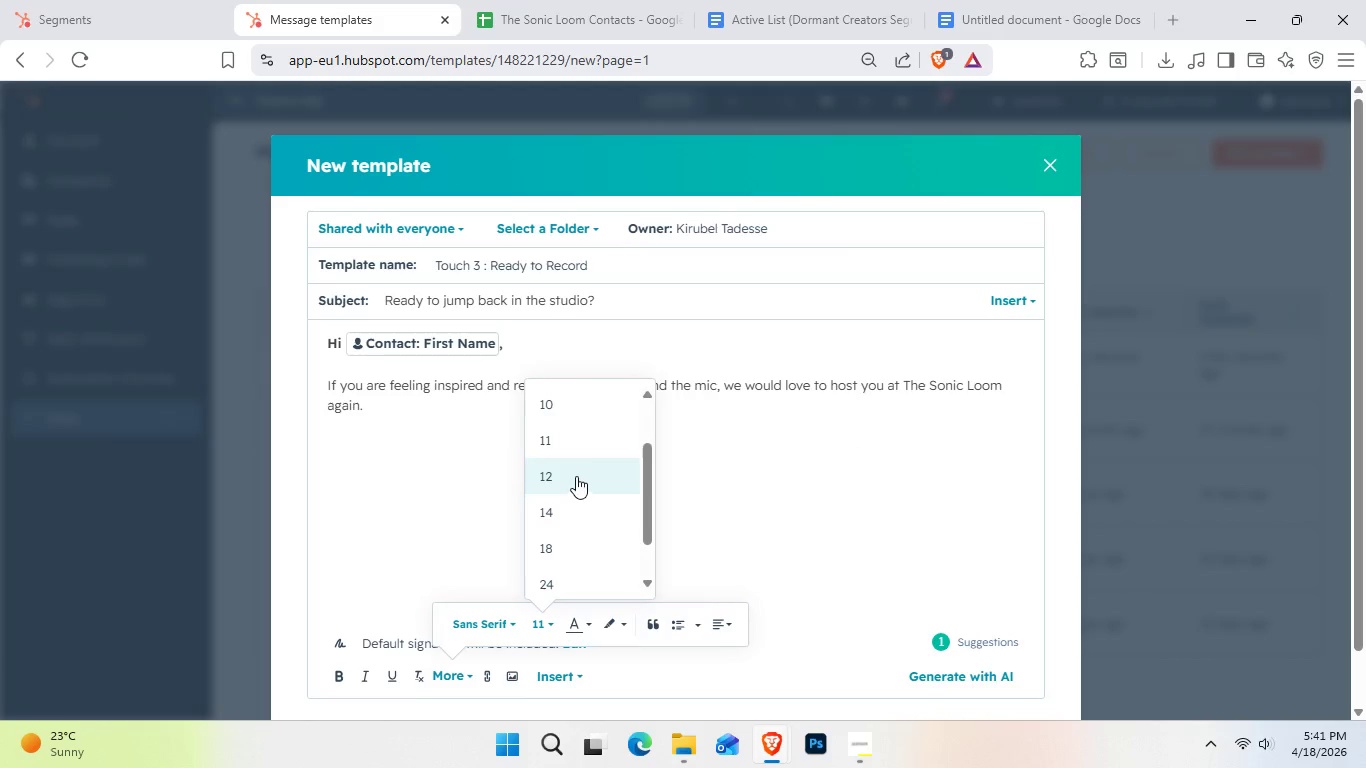 
left_click([546, 625])
 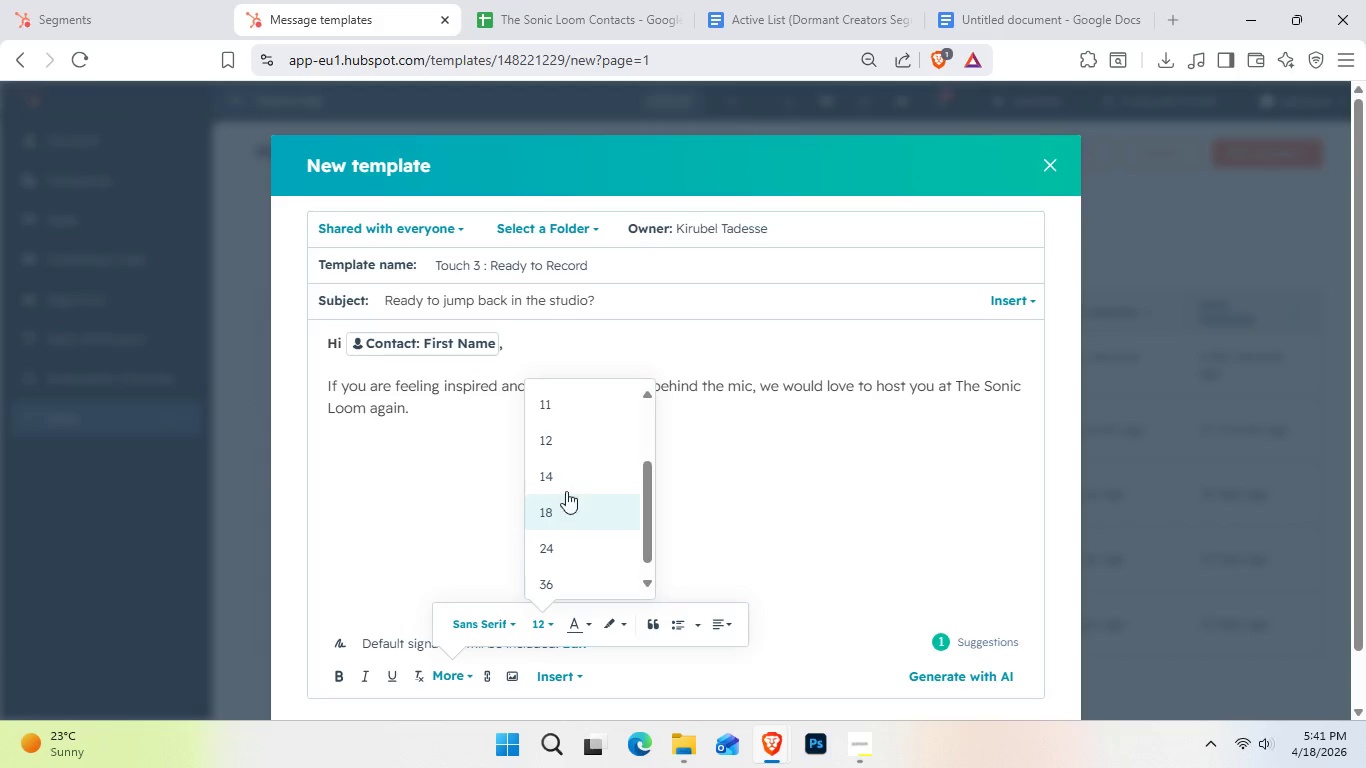 
left_click([571, 481])
 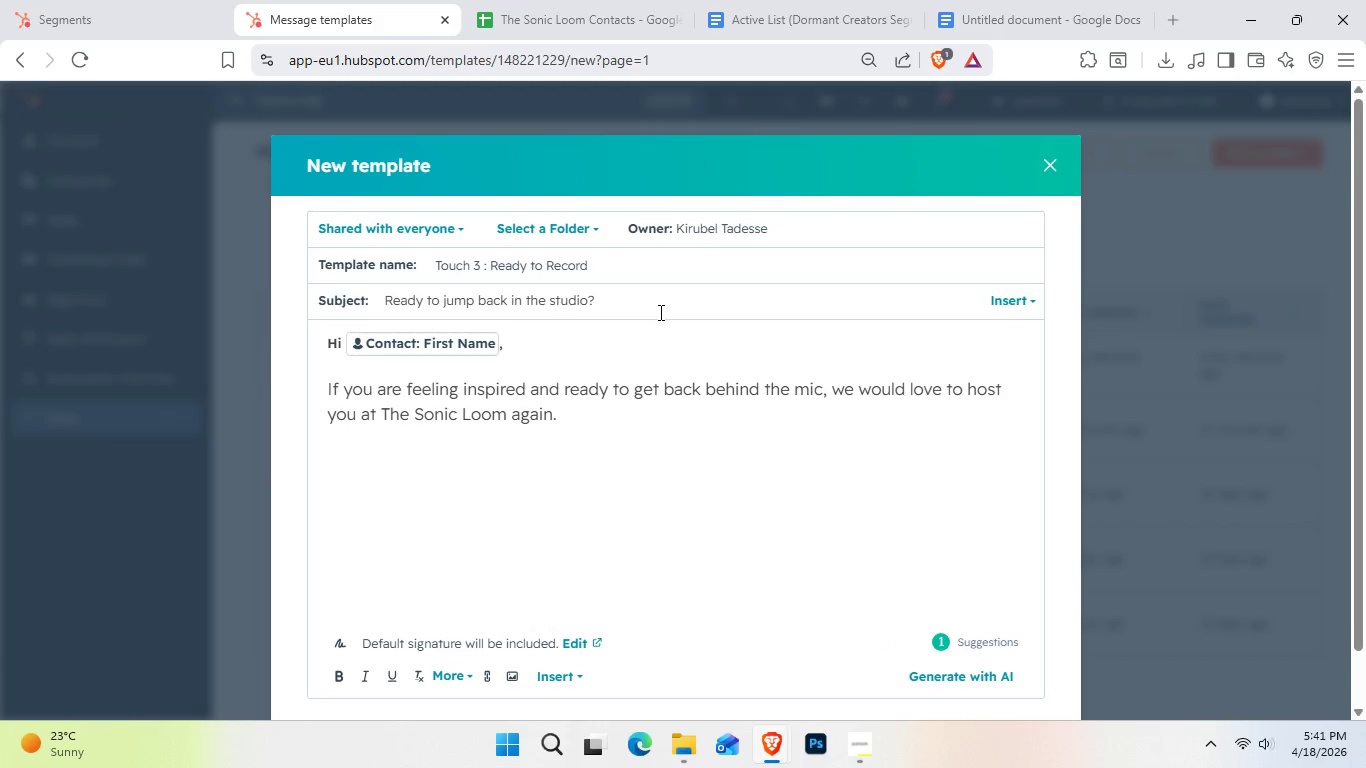 
wait(6.06)
 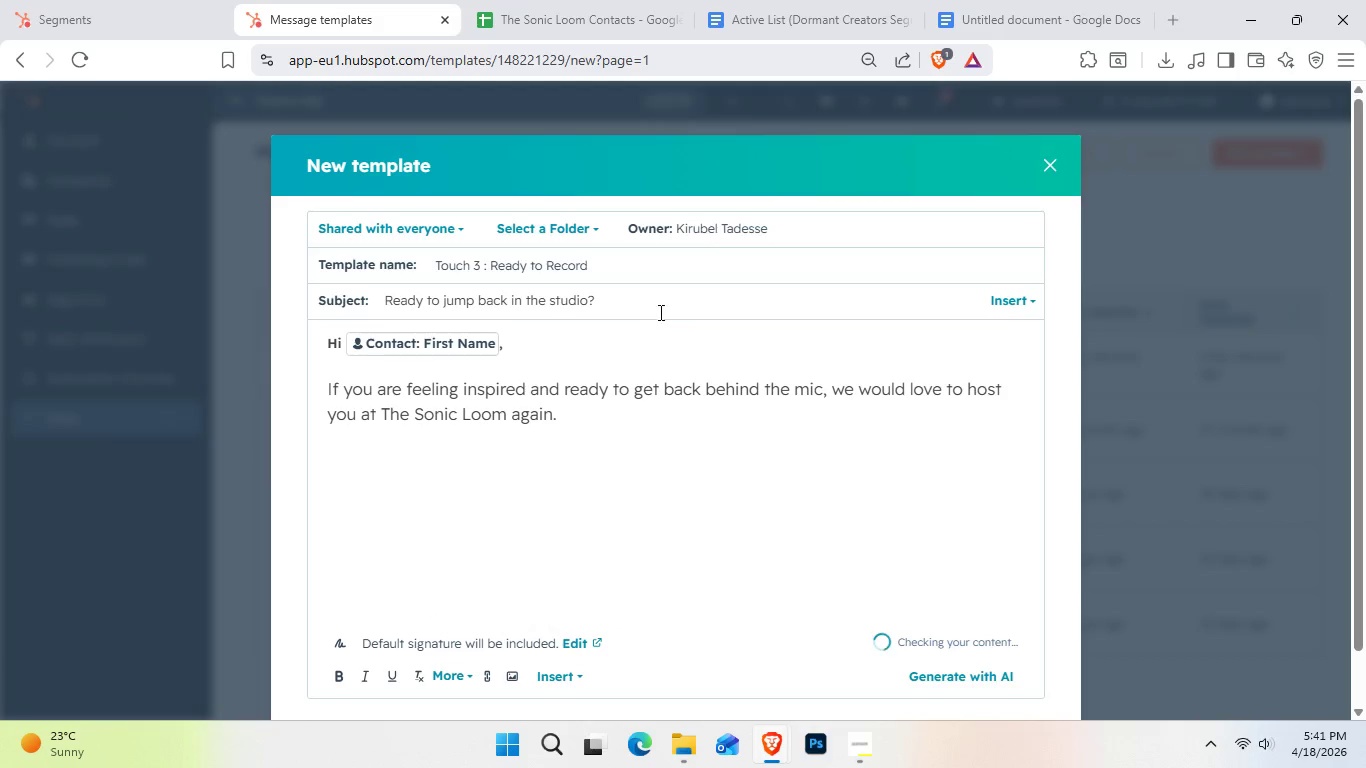 
hold_key(key=ShiftLeft, duration=0.34)
 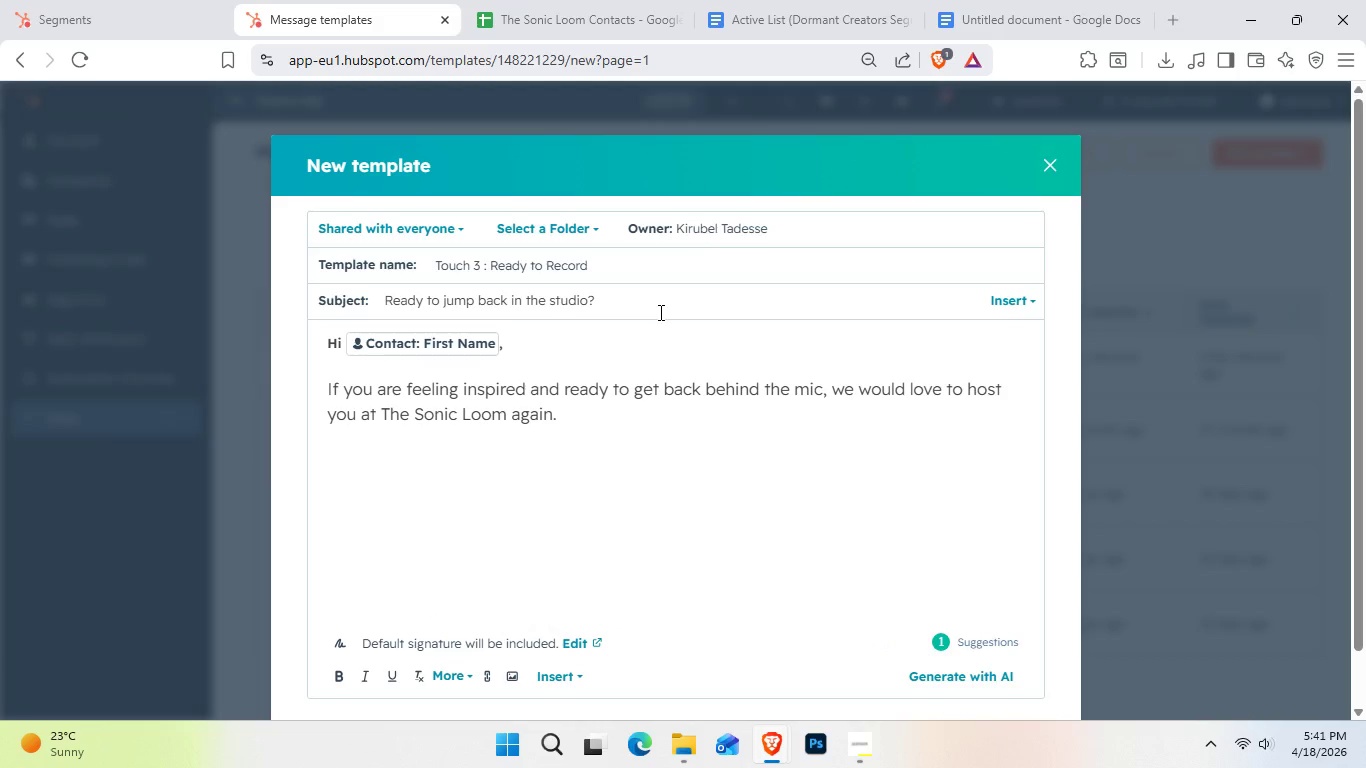 
key(Enter)
 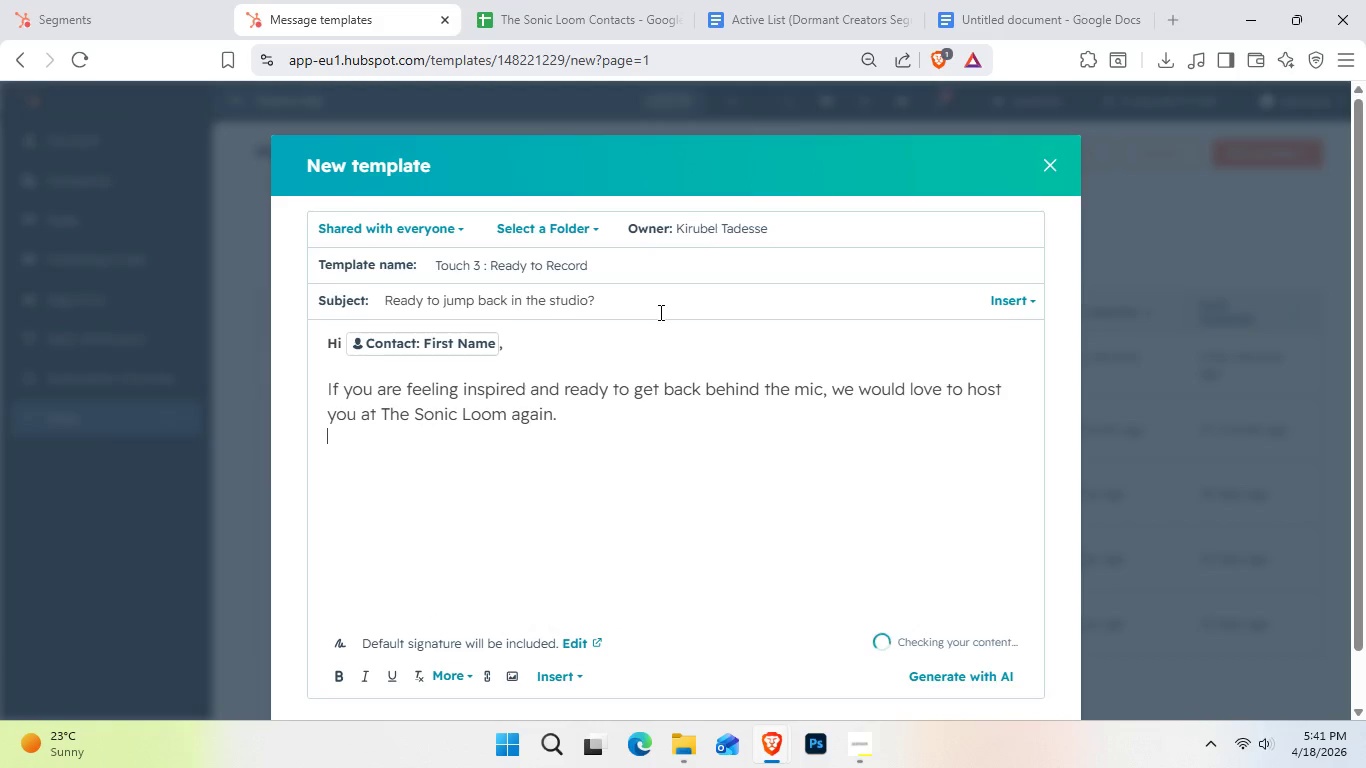 
key(Enter)
 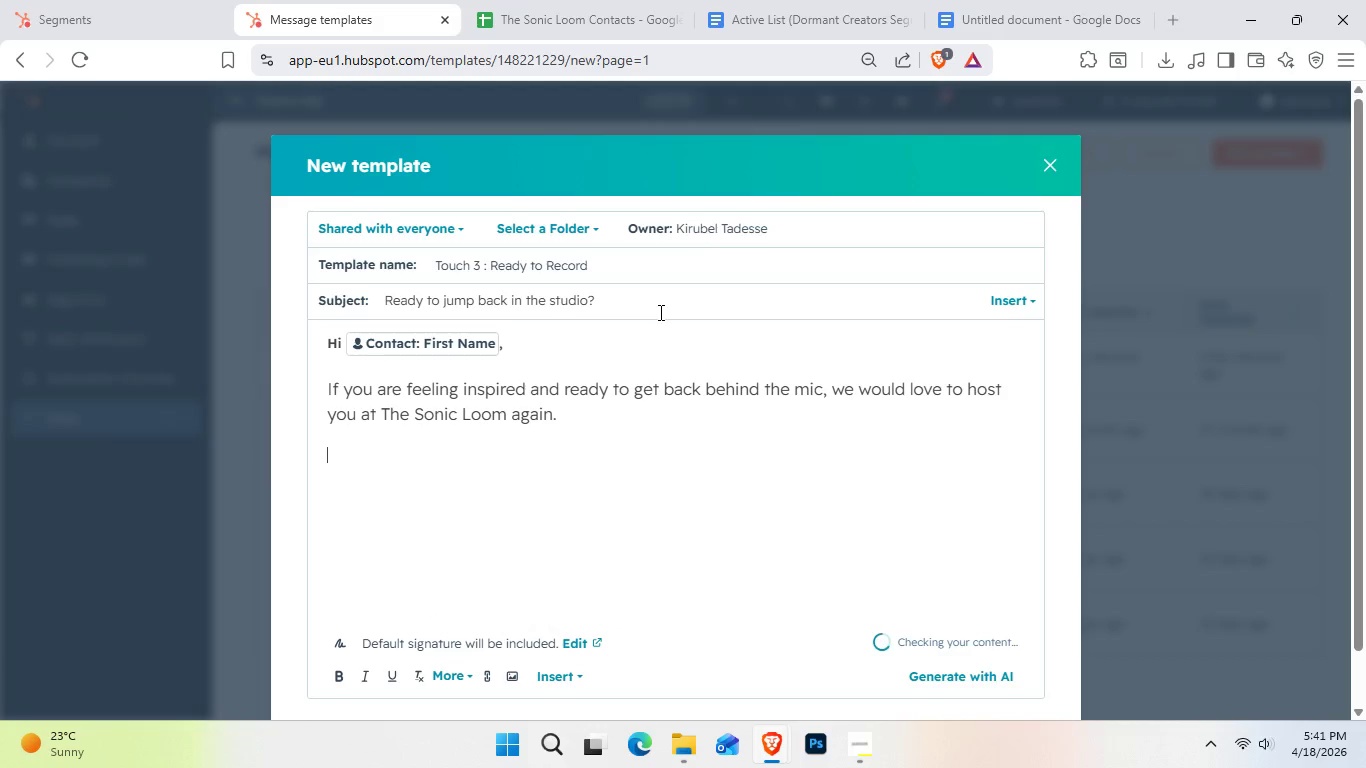 
key(Enter)
 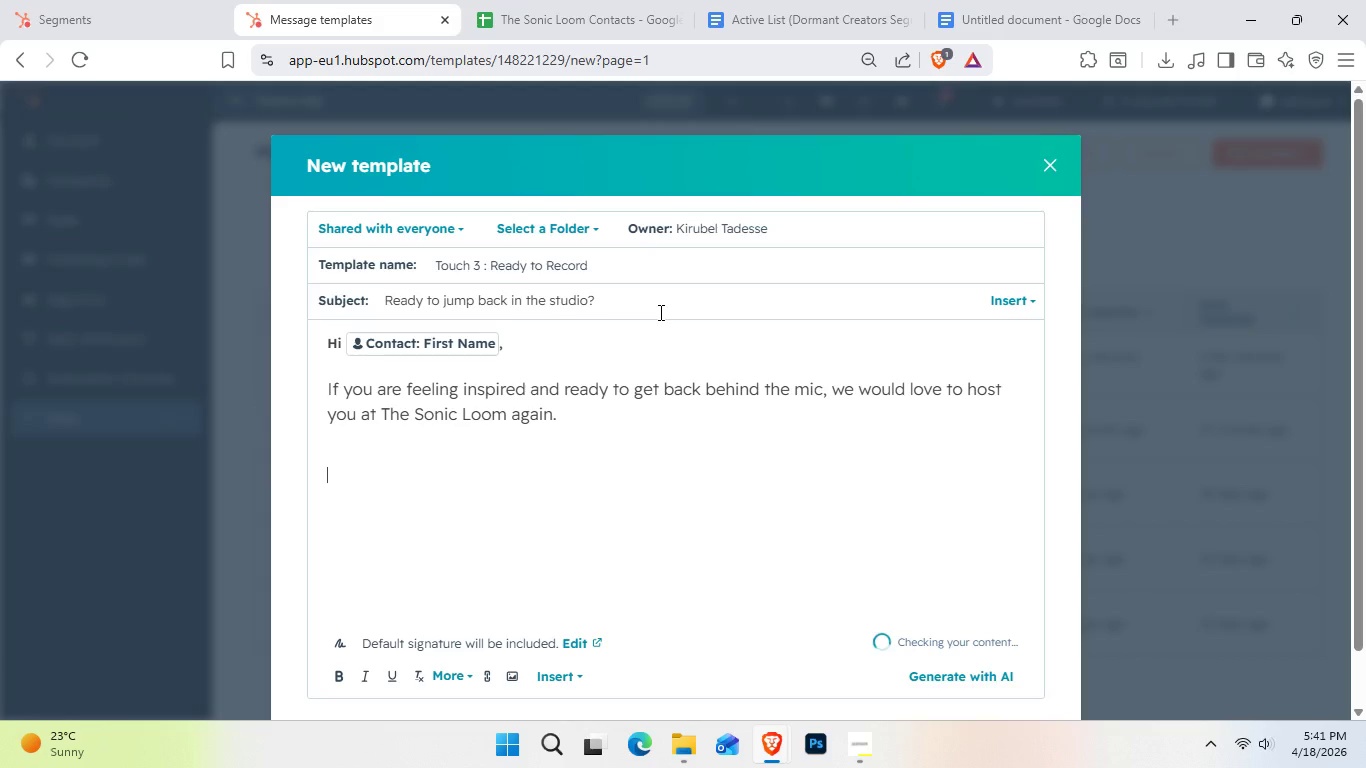 
key(Backspace)
type(We  have some new editing )
 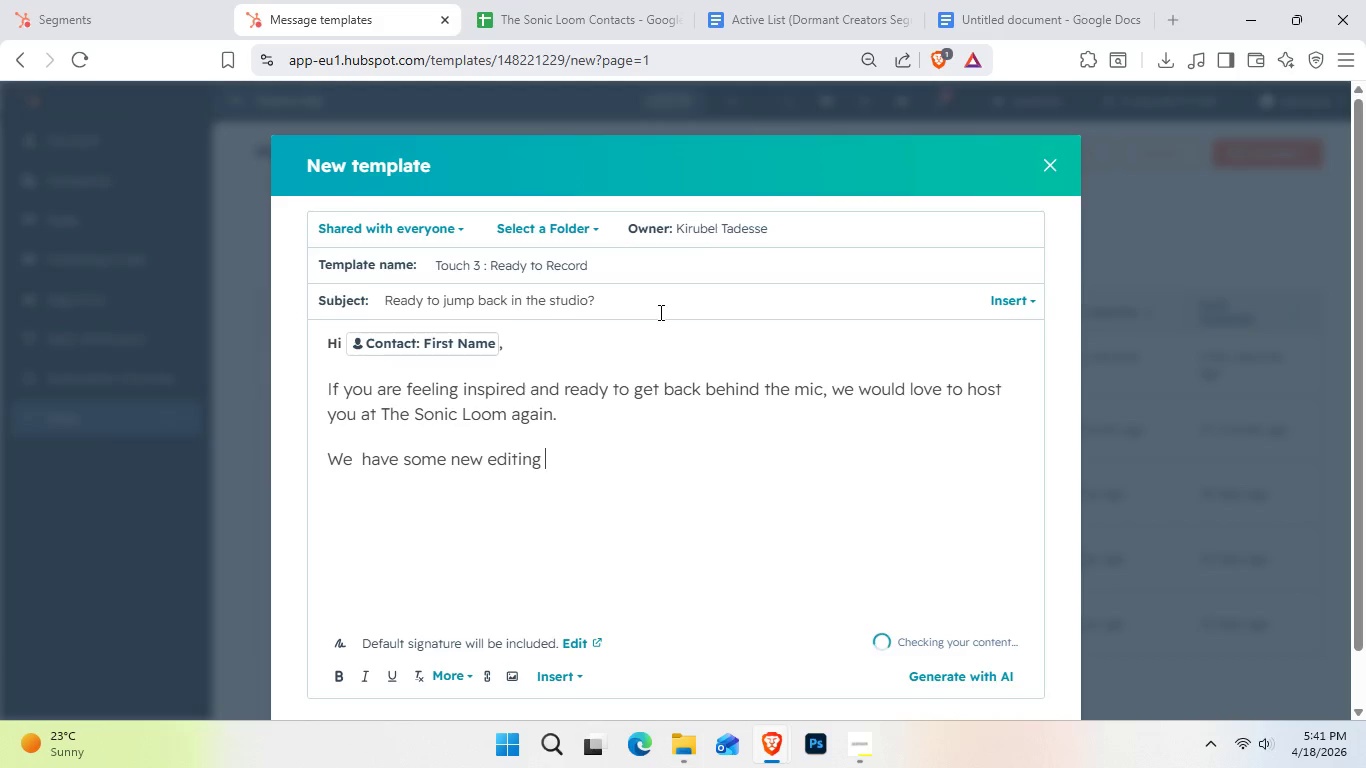 
type(packages specifia)
key(Backspace)
type(ca;)
key(Backspace)
type(lly taio)
key(Backspace)
type(l)
 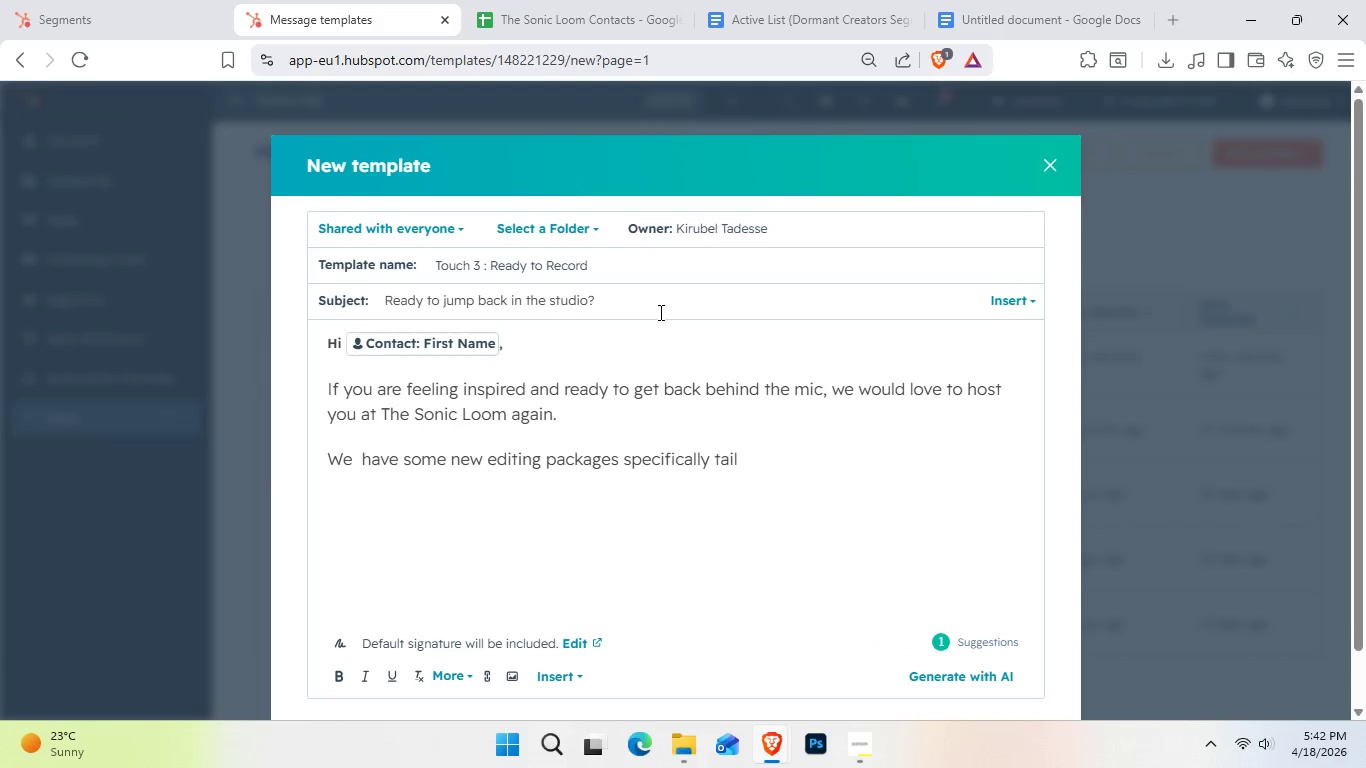 
key(R)
 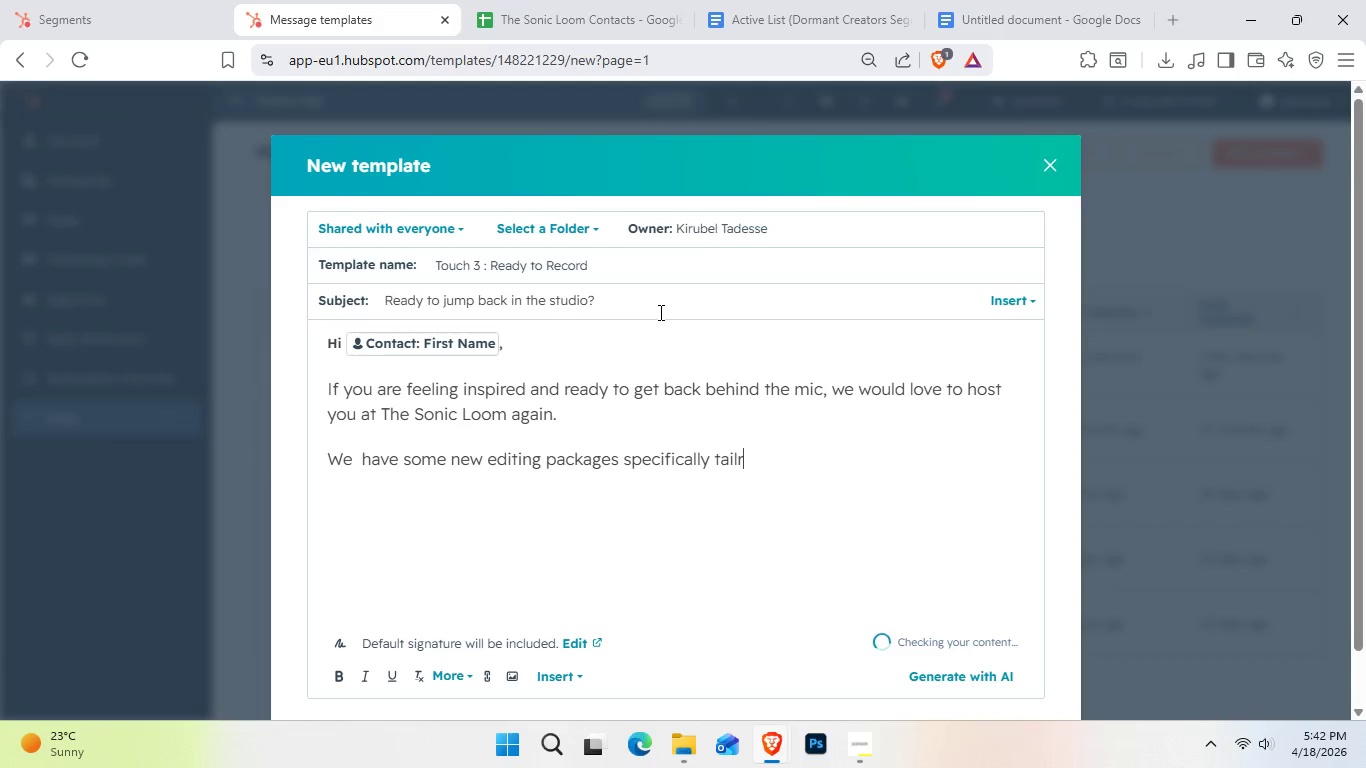 
hold_key(key=D, duration=0.31)
 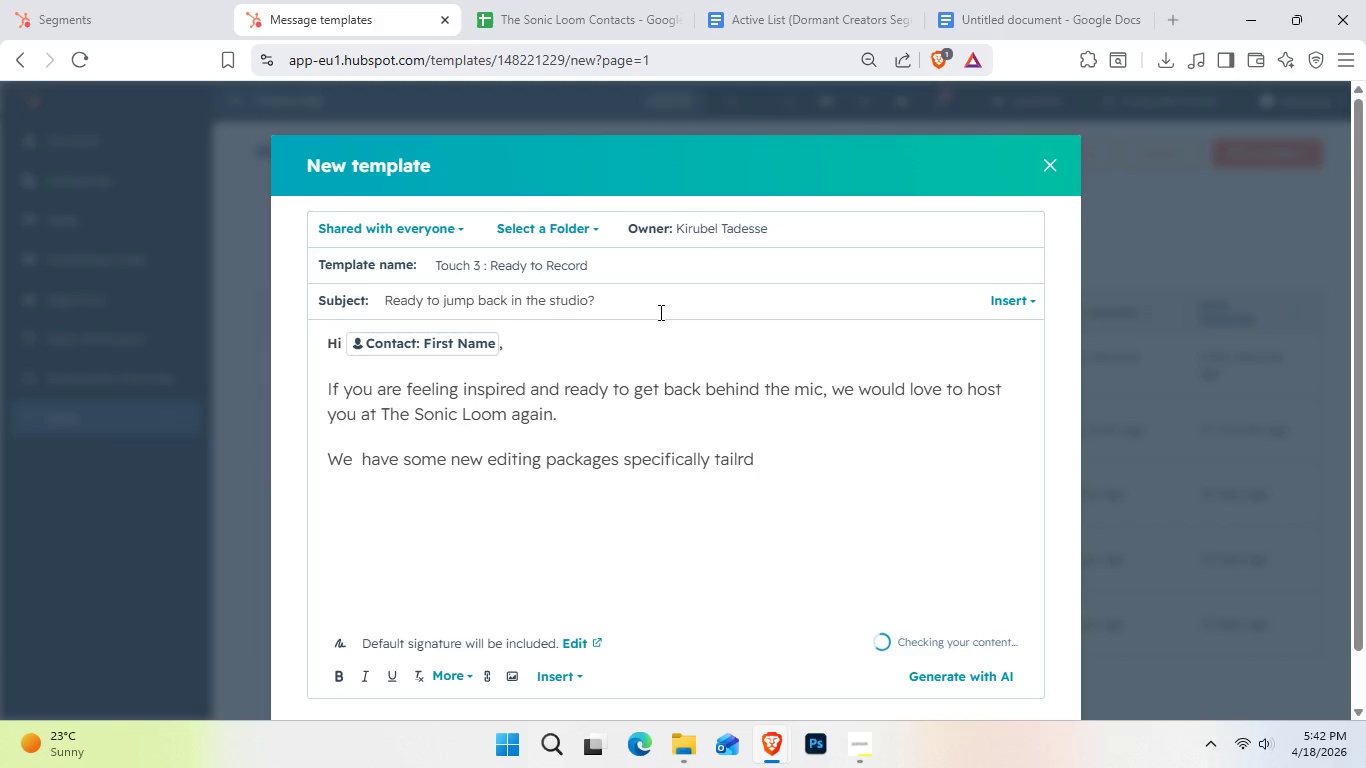 
key(Backspace)
 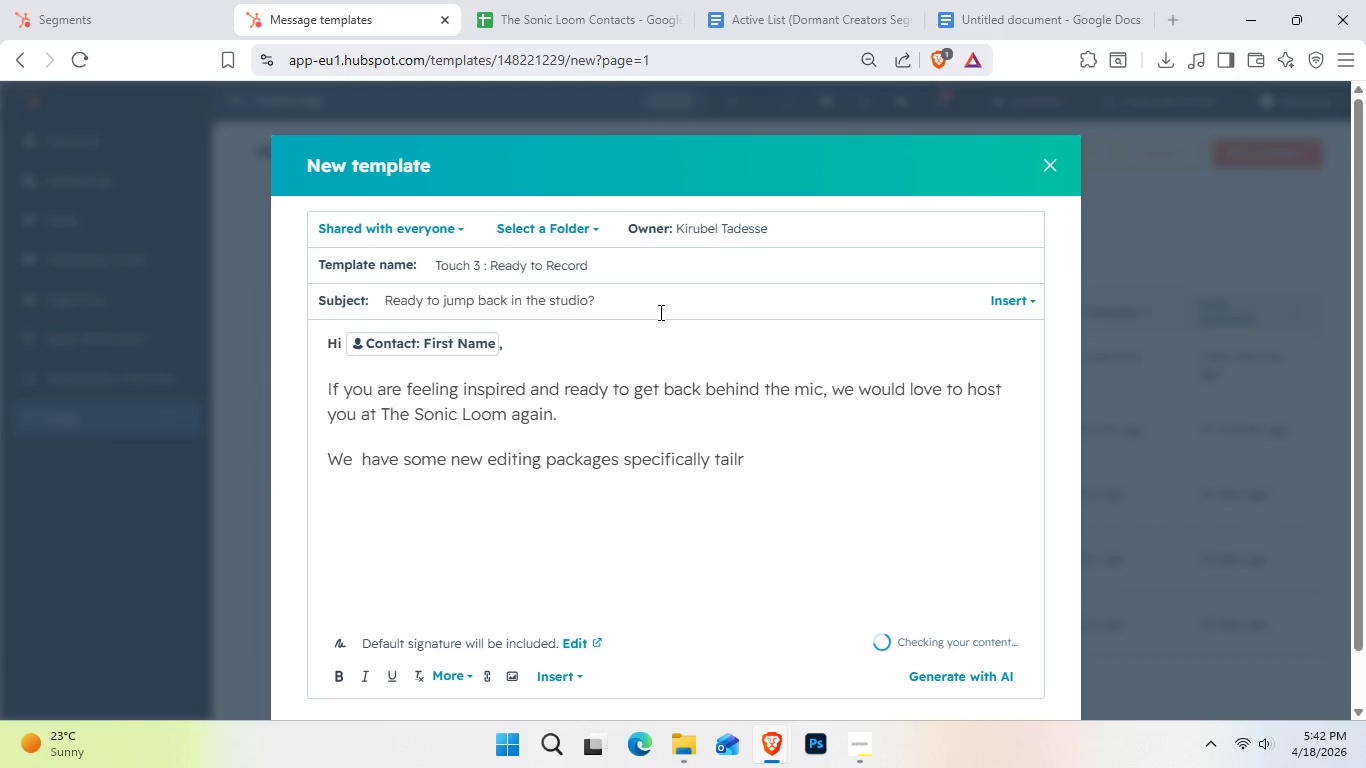 
key(E)
 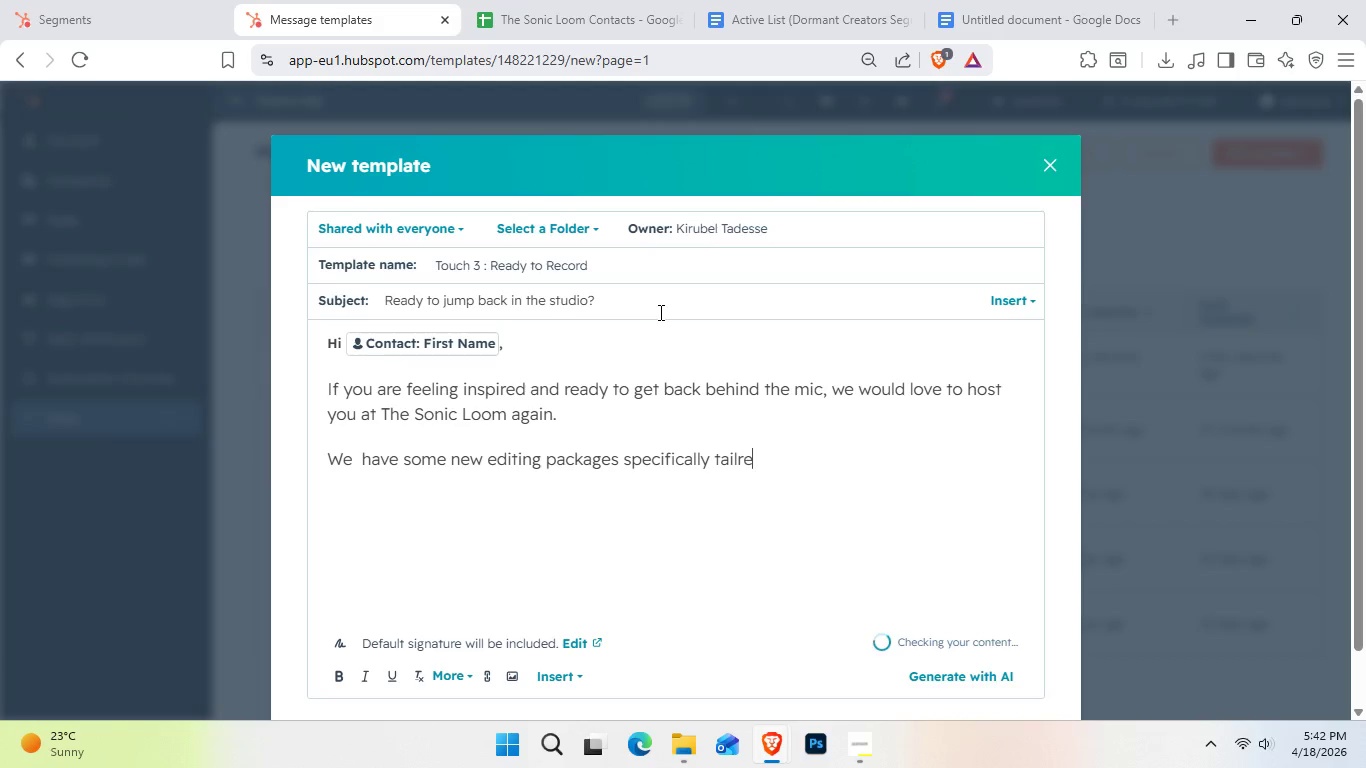 
hold_key(key=D, duration=0.36)
 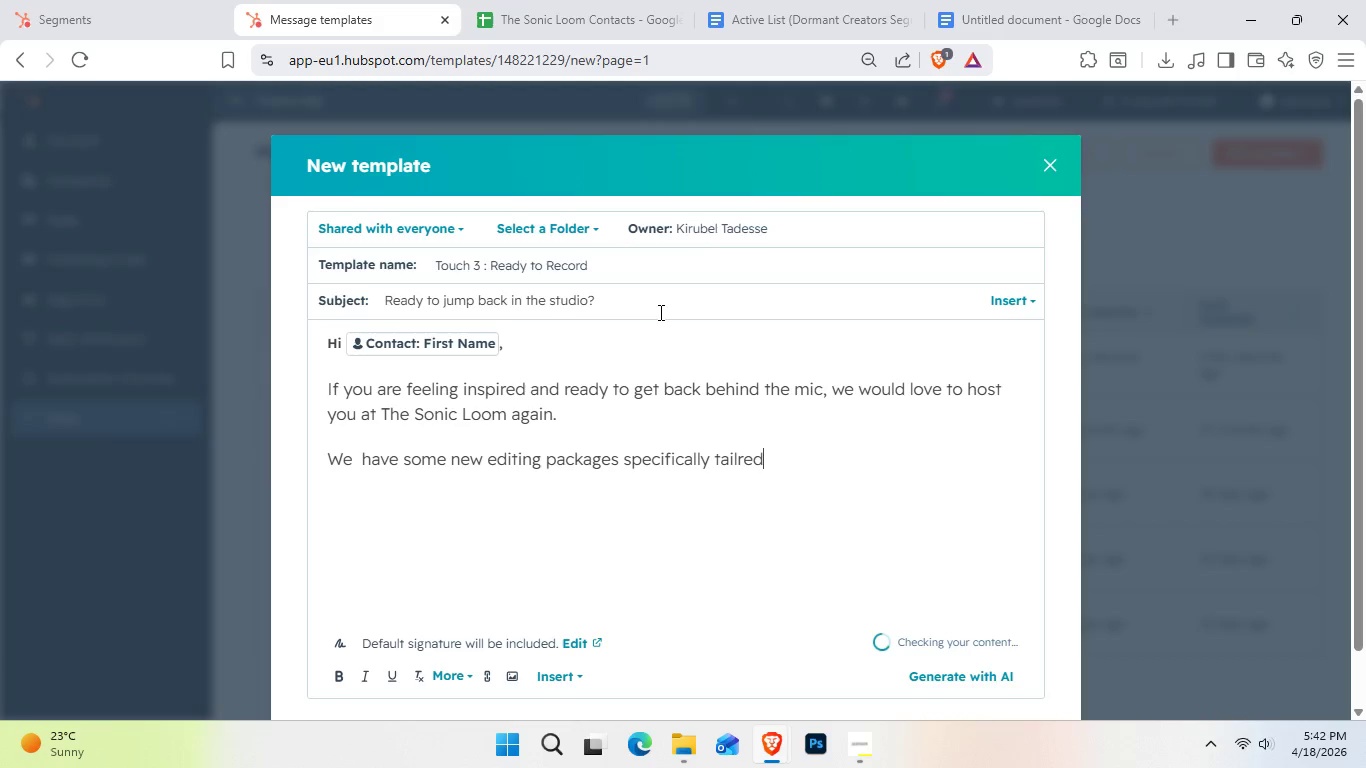 
key(Space)
 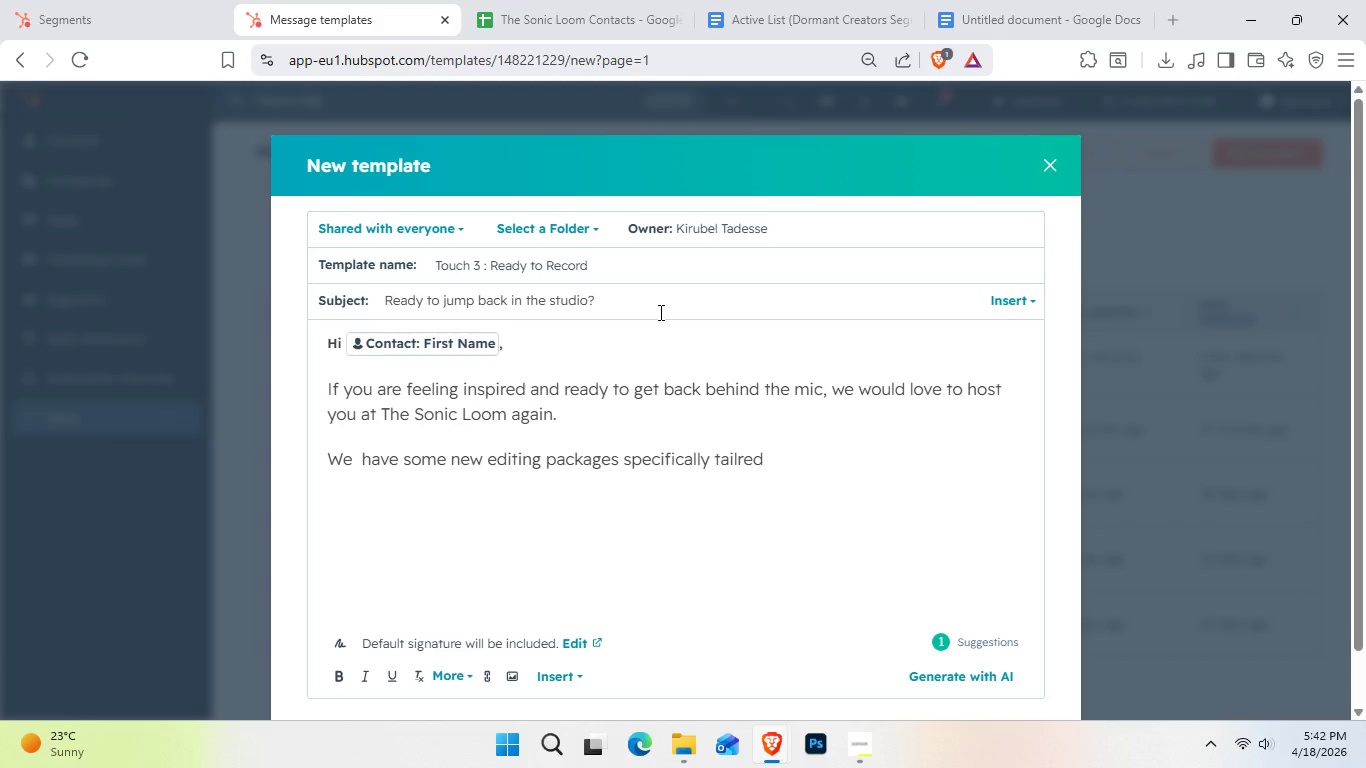 
wait(6.72)
 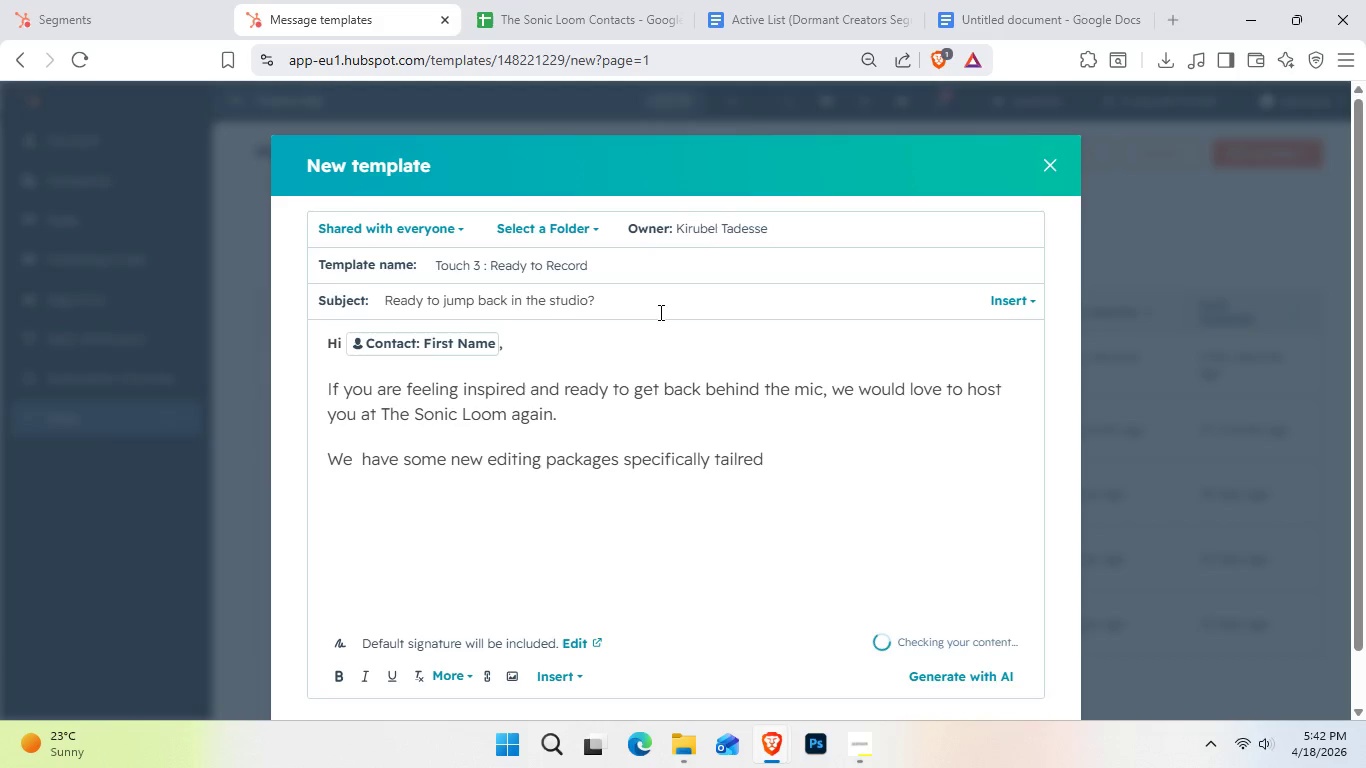 
key(Backspace)
key(Backspace)
key(Backspace)
key(Backspace)
type(ored for)
 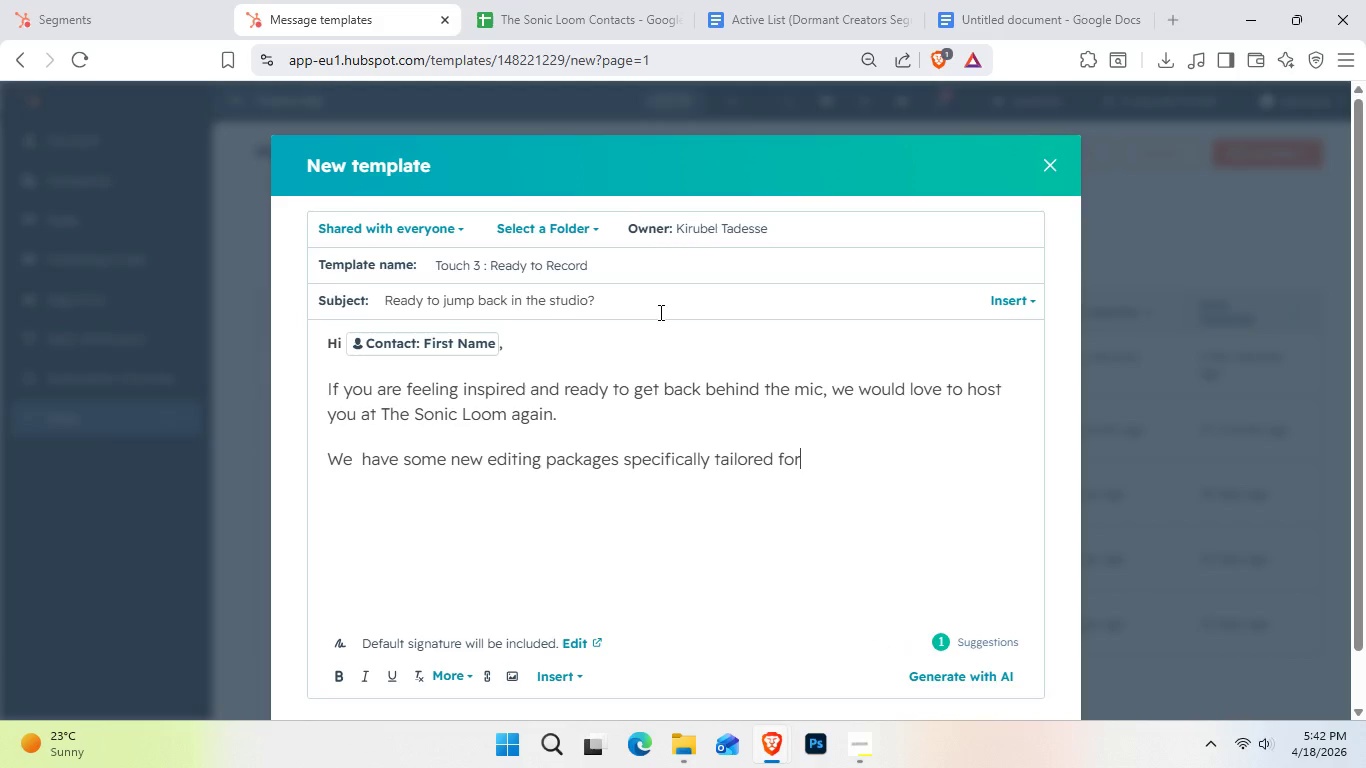 
wait(11.47)
 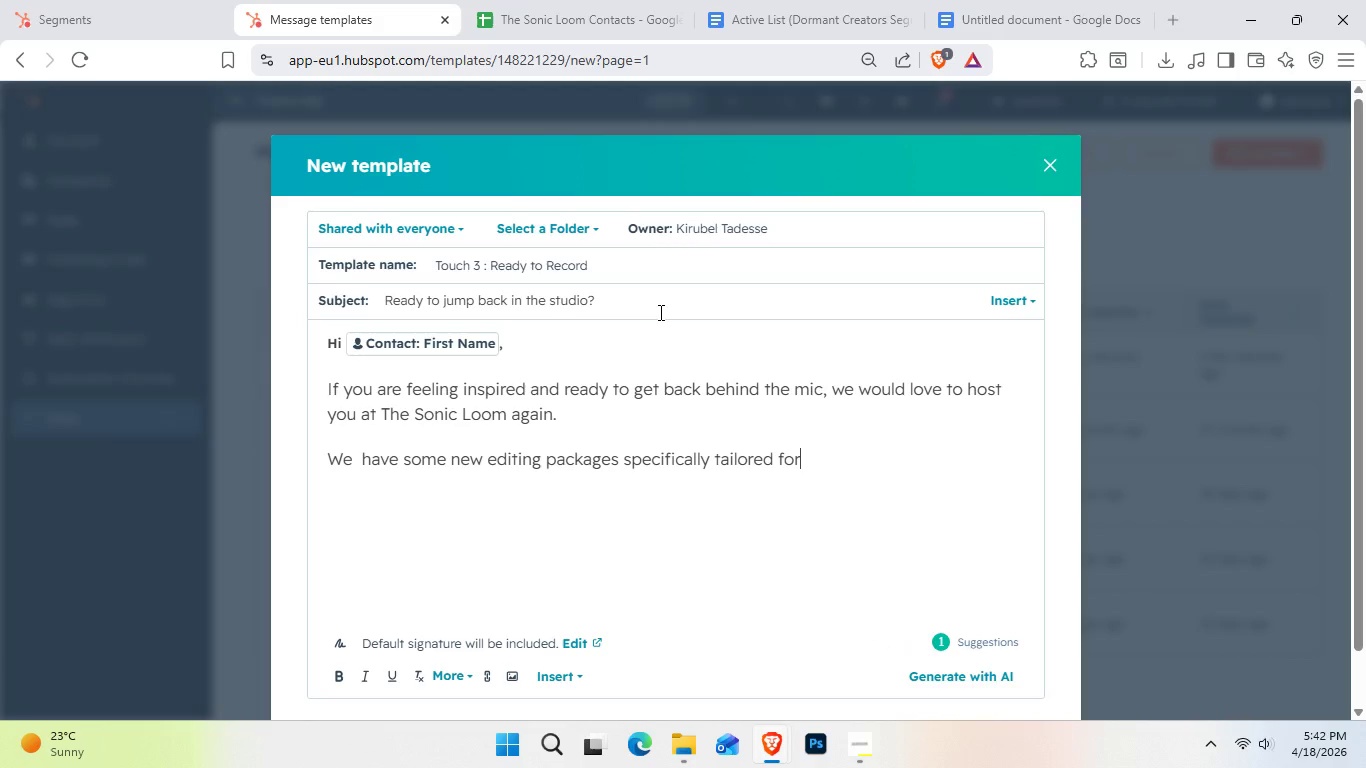 
key(Space)
 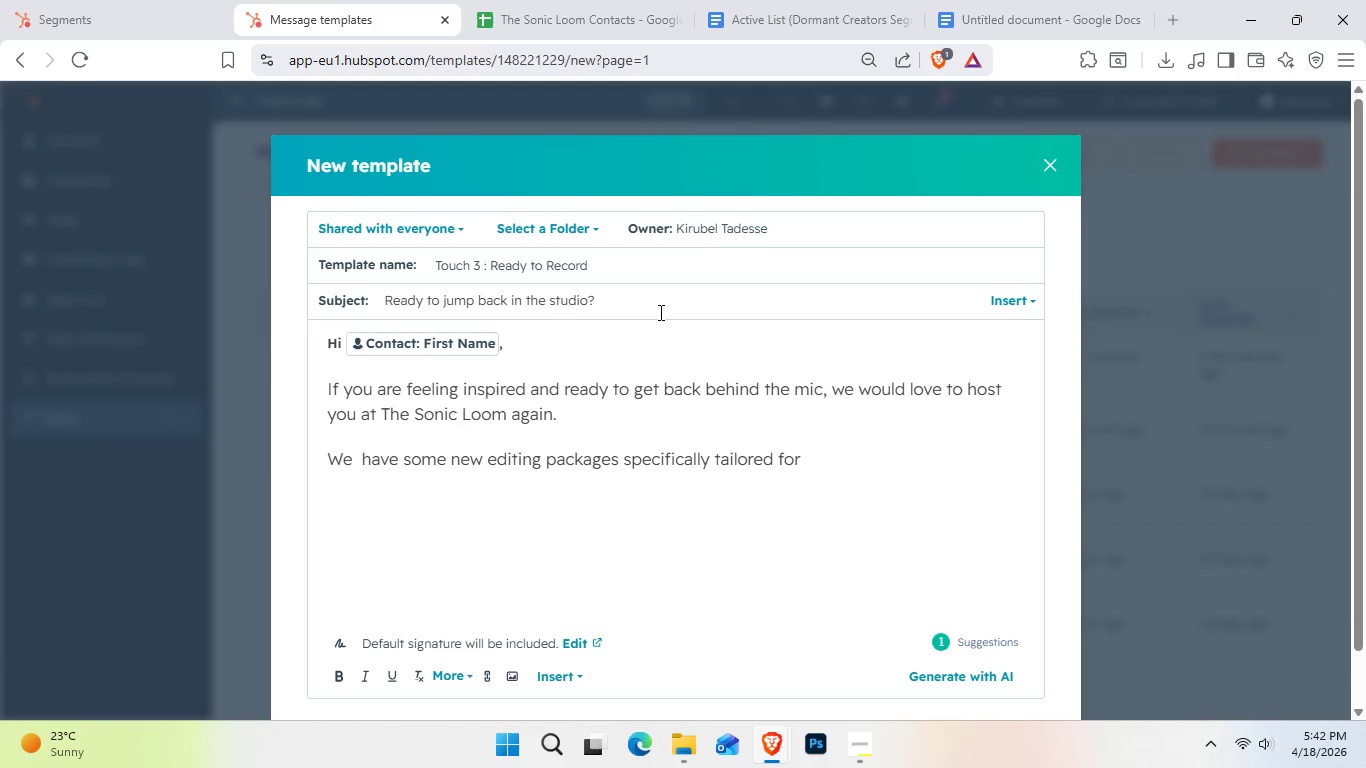 
wait(18.62)
 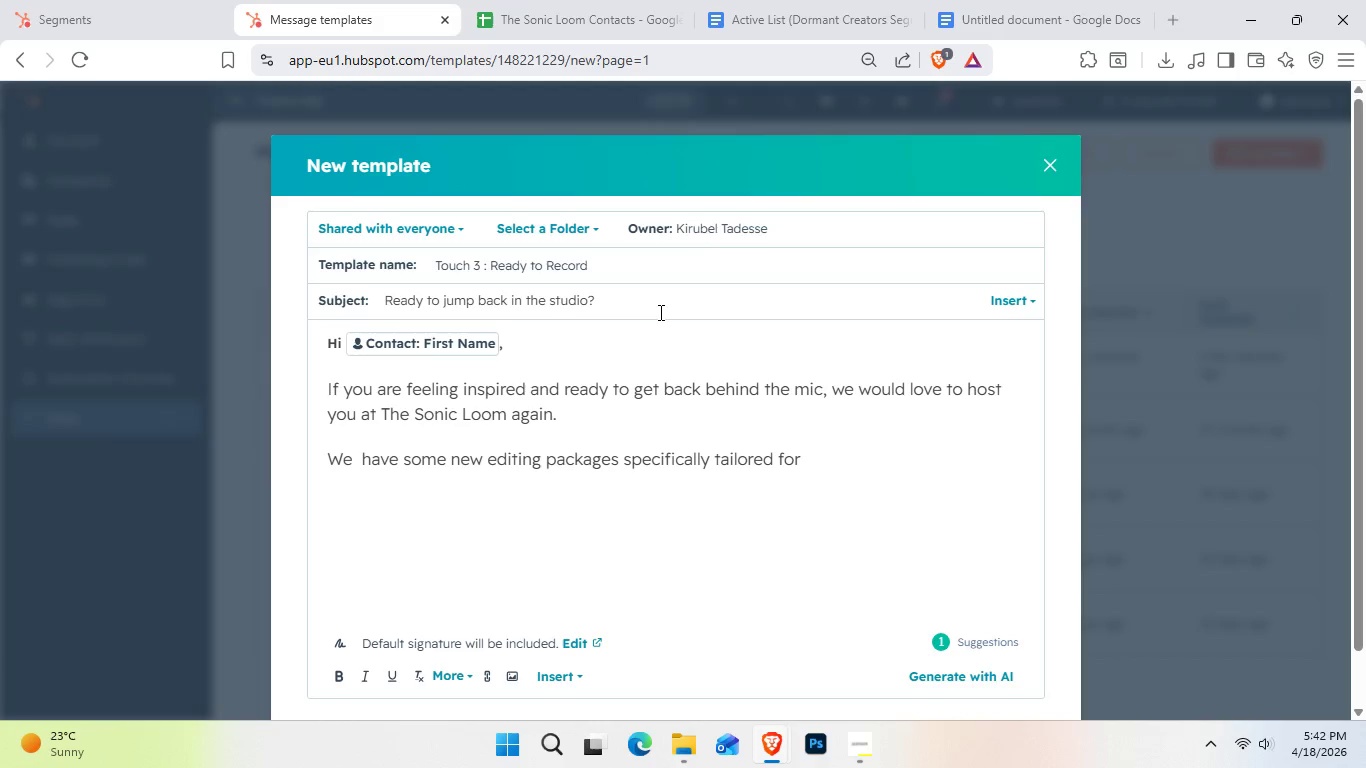 
key(Backspace)
 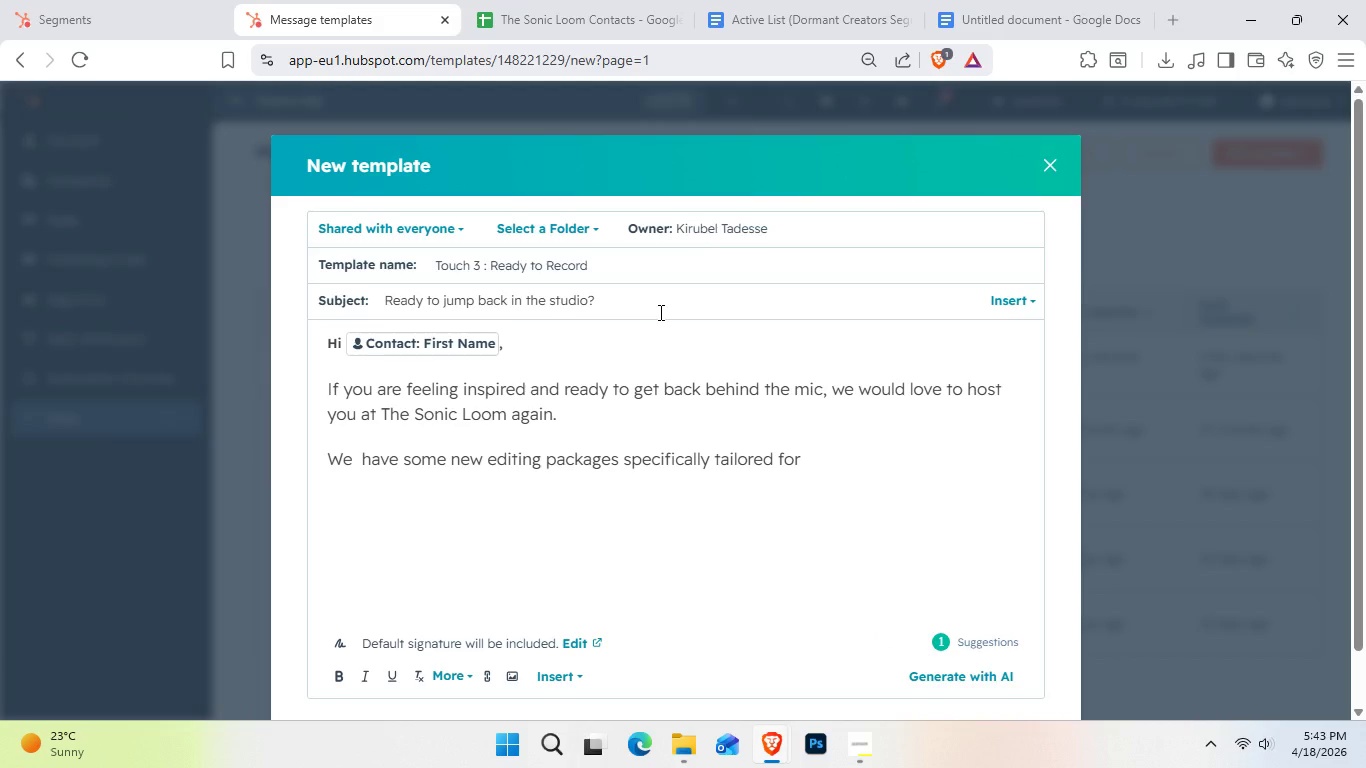 
type( Primary Pos)
key(Backspace)
type(da)
key(Backspace)
type(cast Categiry)
key(Backspace)
key(Backspace)
key(Backspace)
type(ory)
 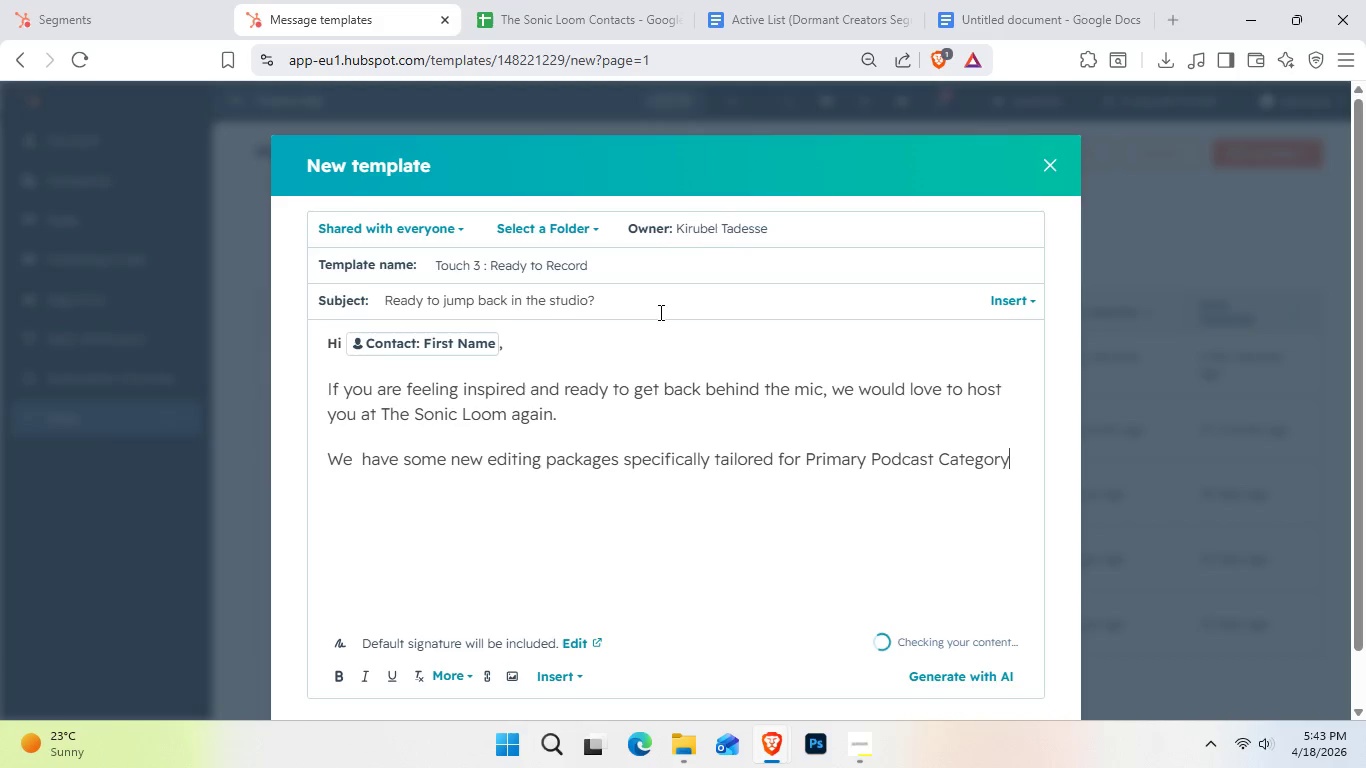 
left_click_drag(start_coordinate=[870, 460], to_coordinate=[1011, 471])
 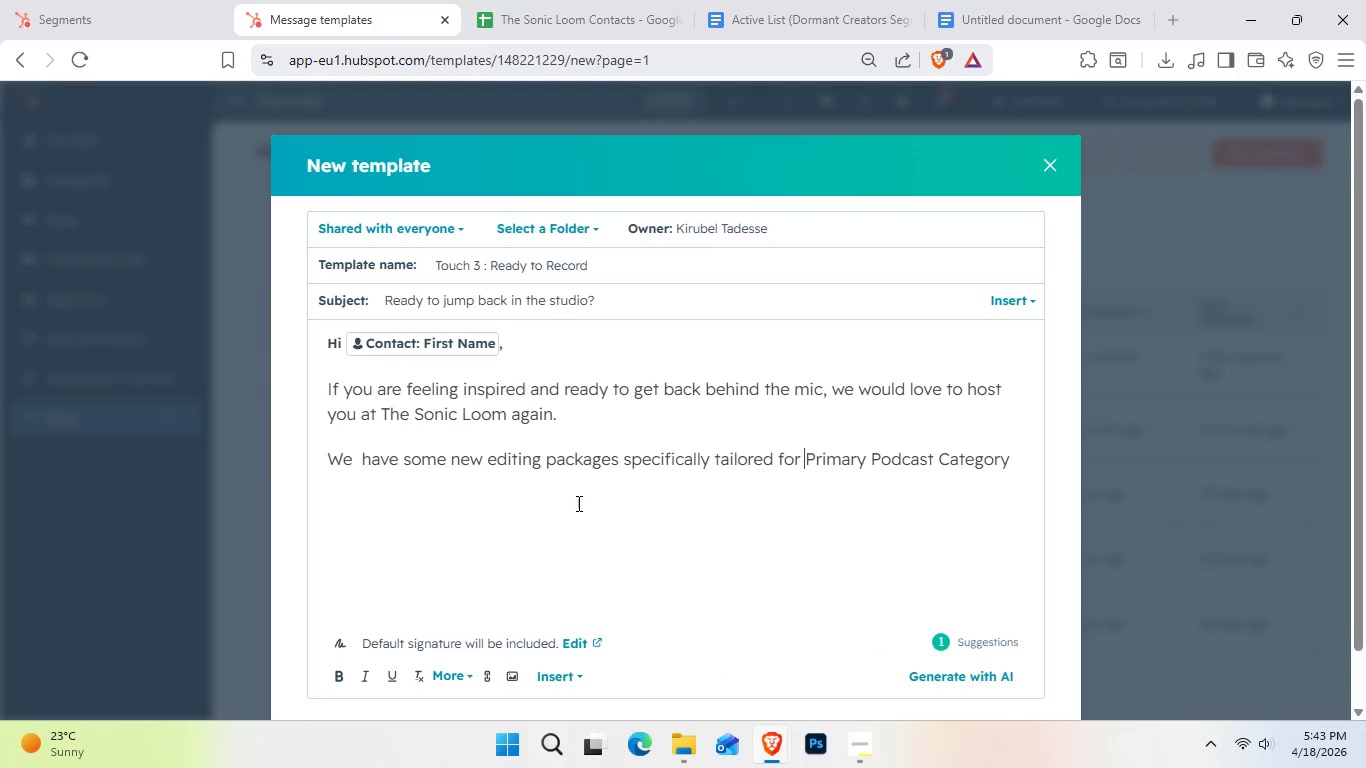 
left_click_drag(start_coordinate=[511, 350], to_coordinate=[277, 338])
 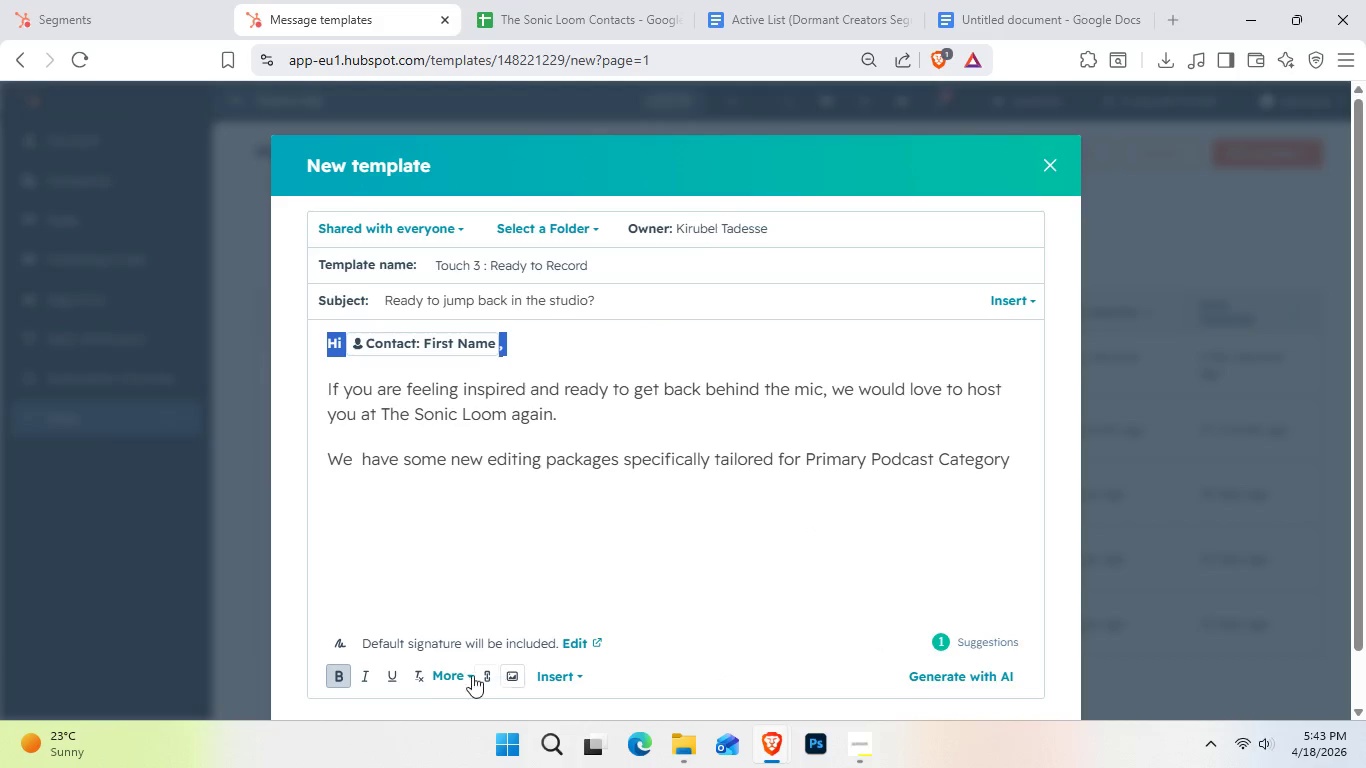 
left_click([453, 677])
 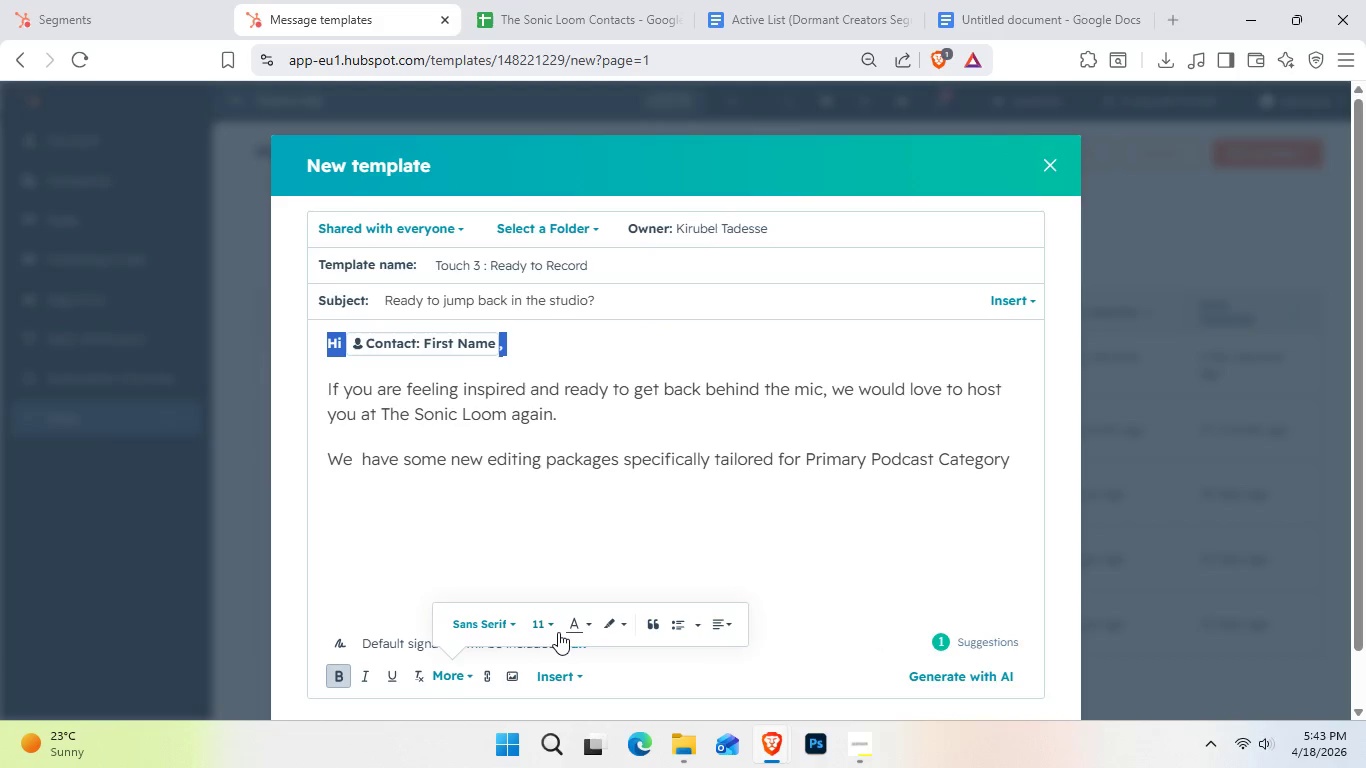 
left_click([551, 621])
 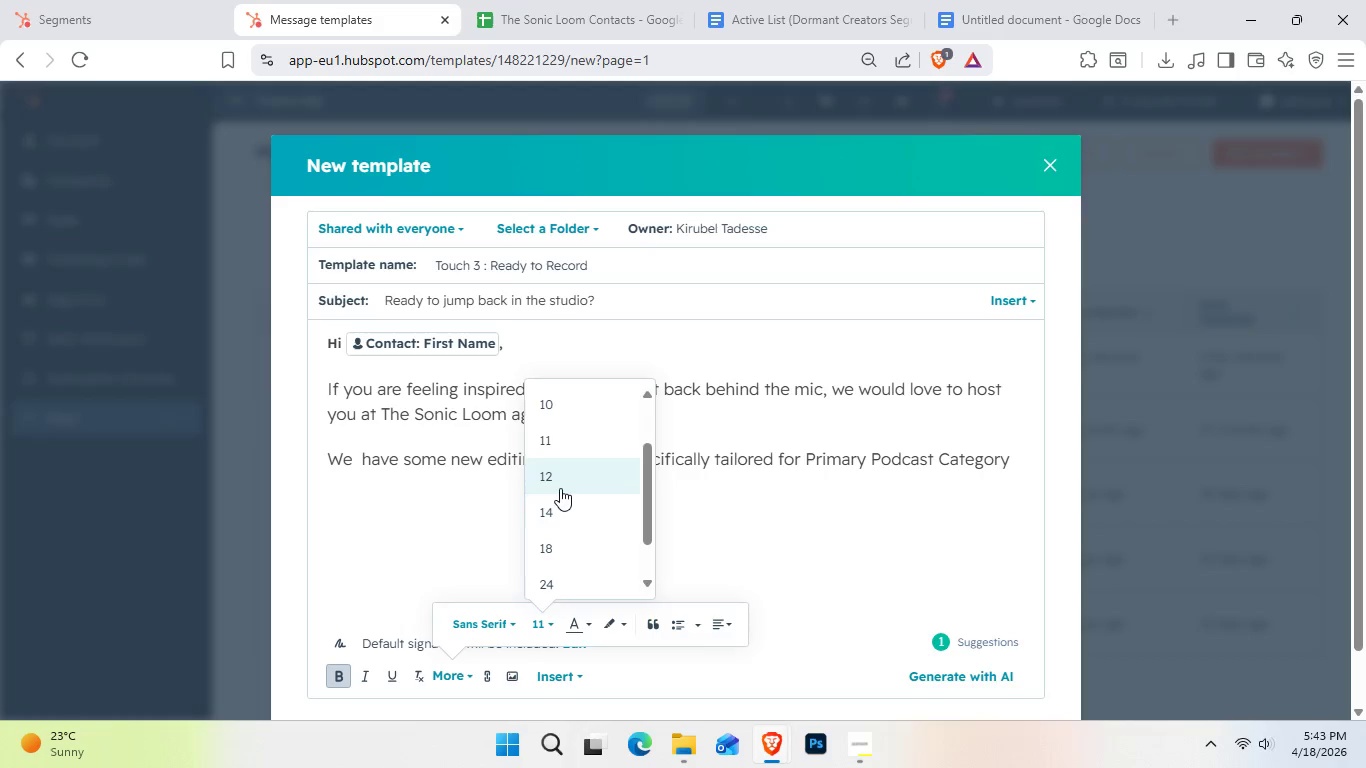 
left_click([560, 484])
 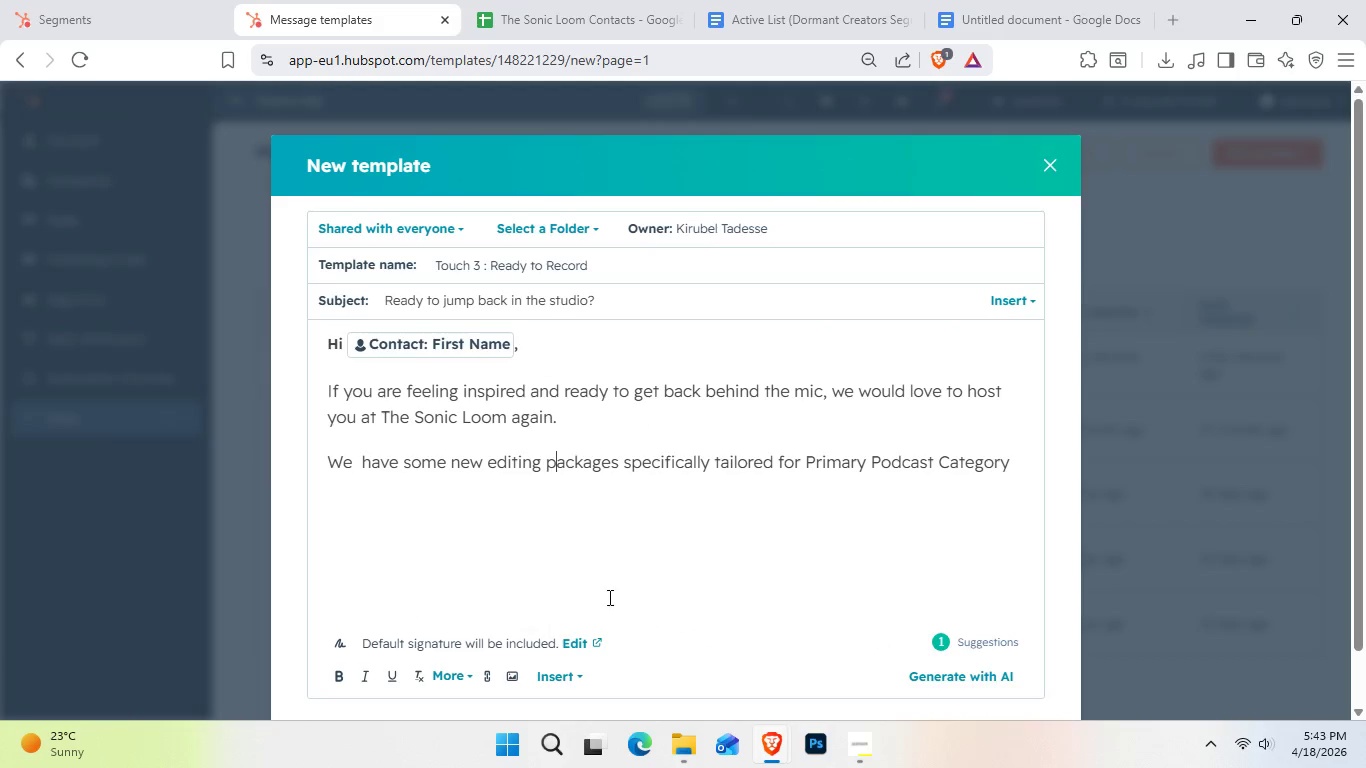 
left_click_drag(start_coordinate=[536, 348], to_coordinate=[280, 341])
 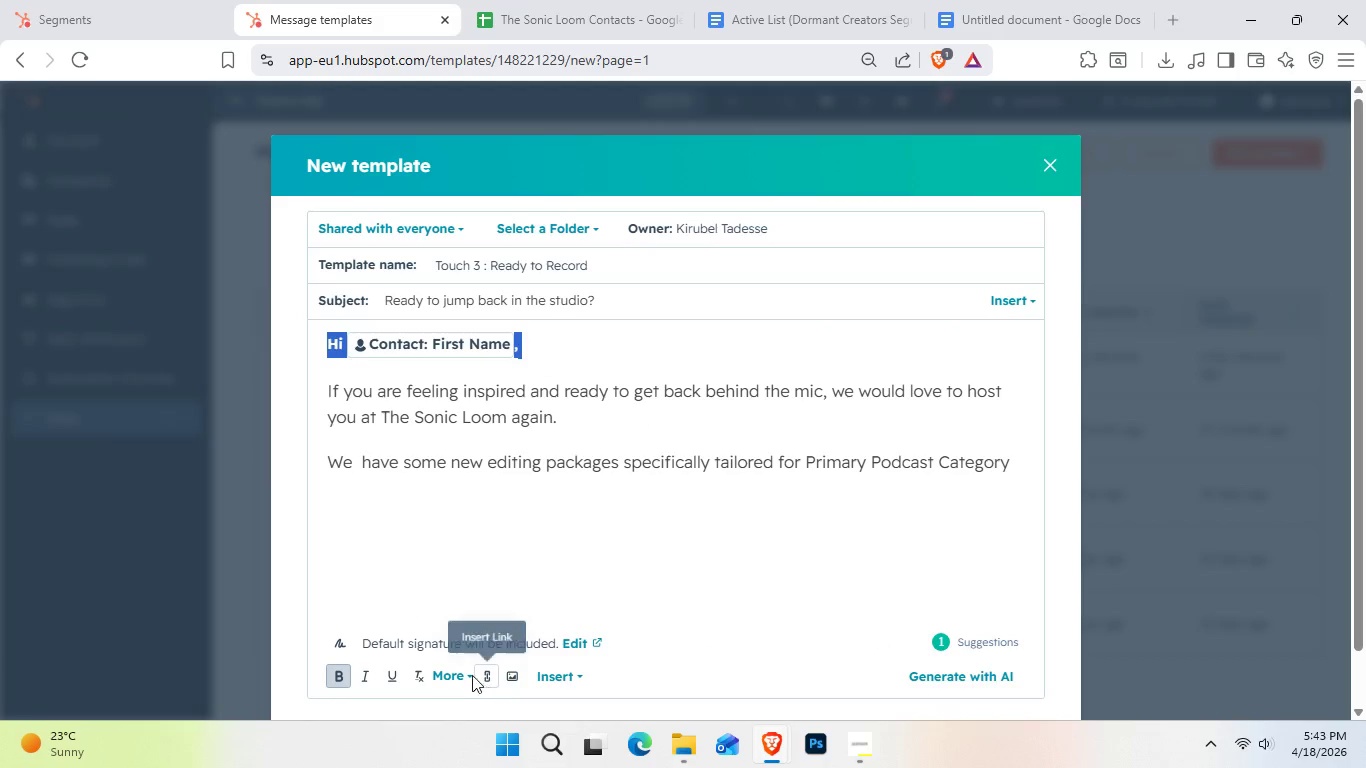 
left_click([458, 668])
 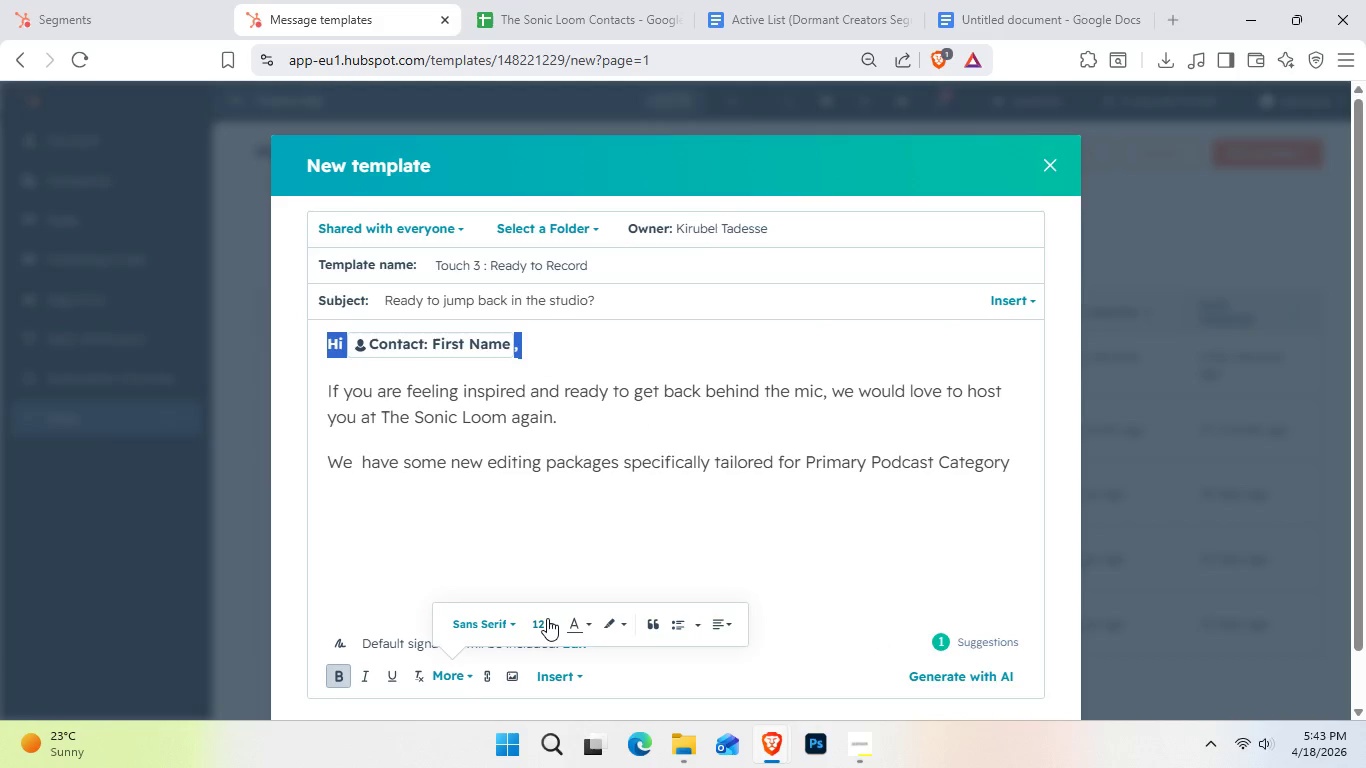 
left_click([548, 617])
 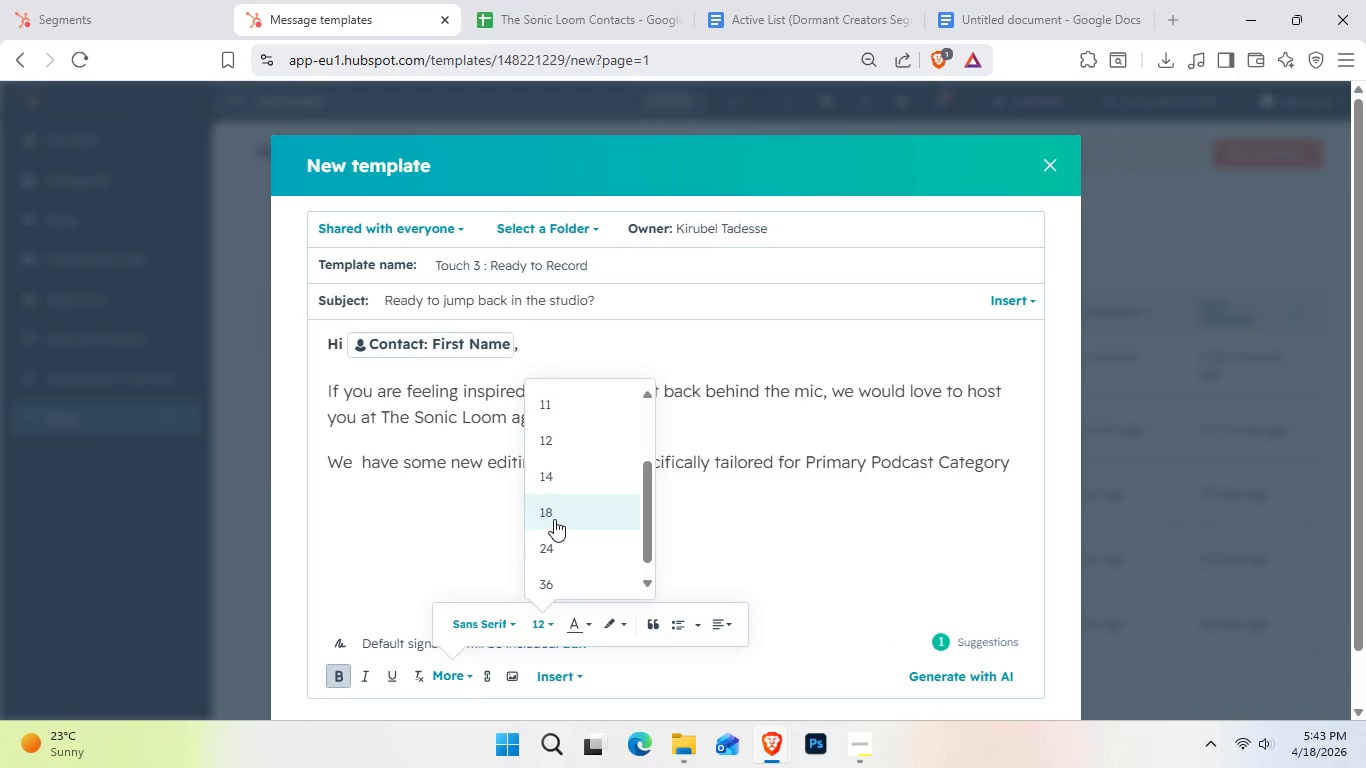 
left_click([555, 518])
 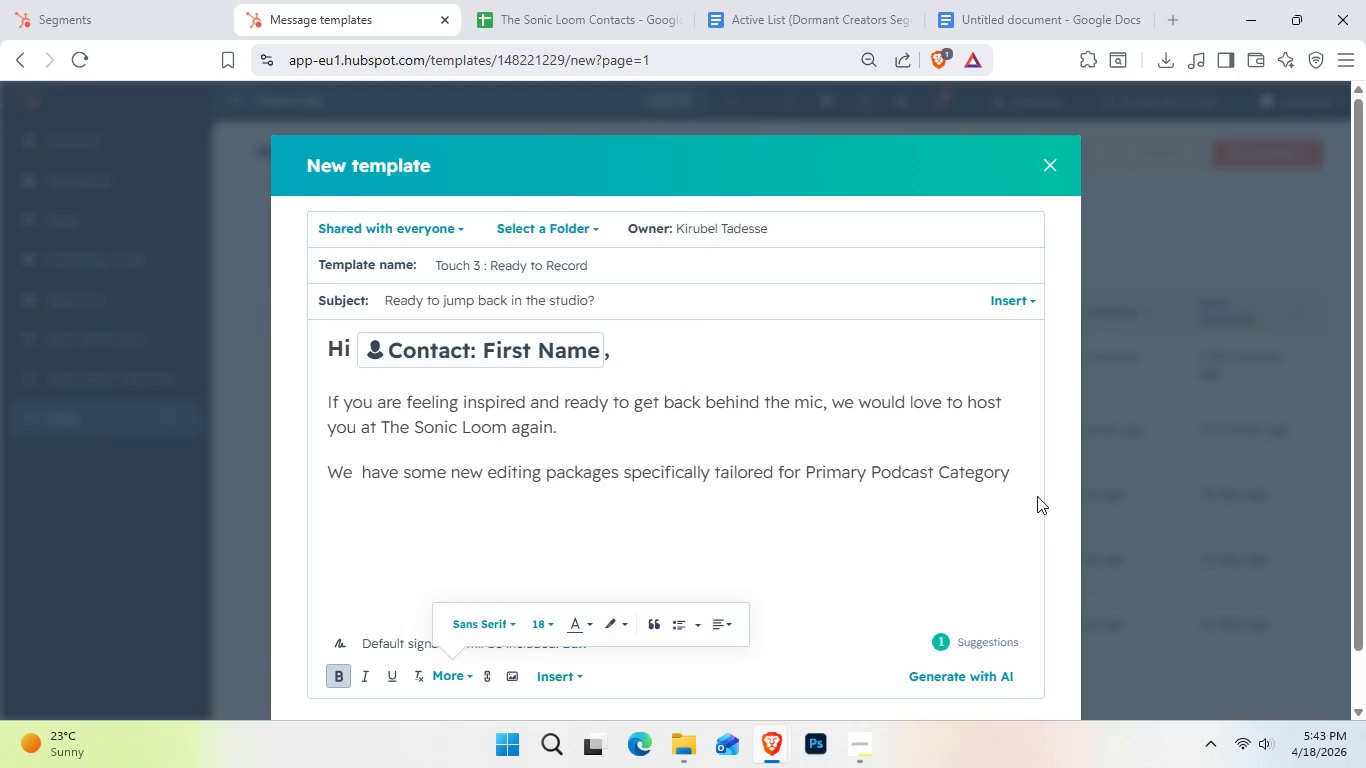 
left_click_drag(start_coordinate=[1022, 474], to_coordinate=[808, 487])
 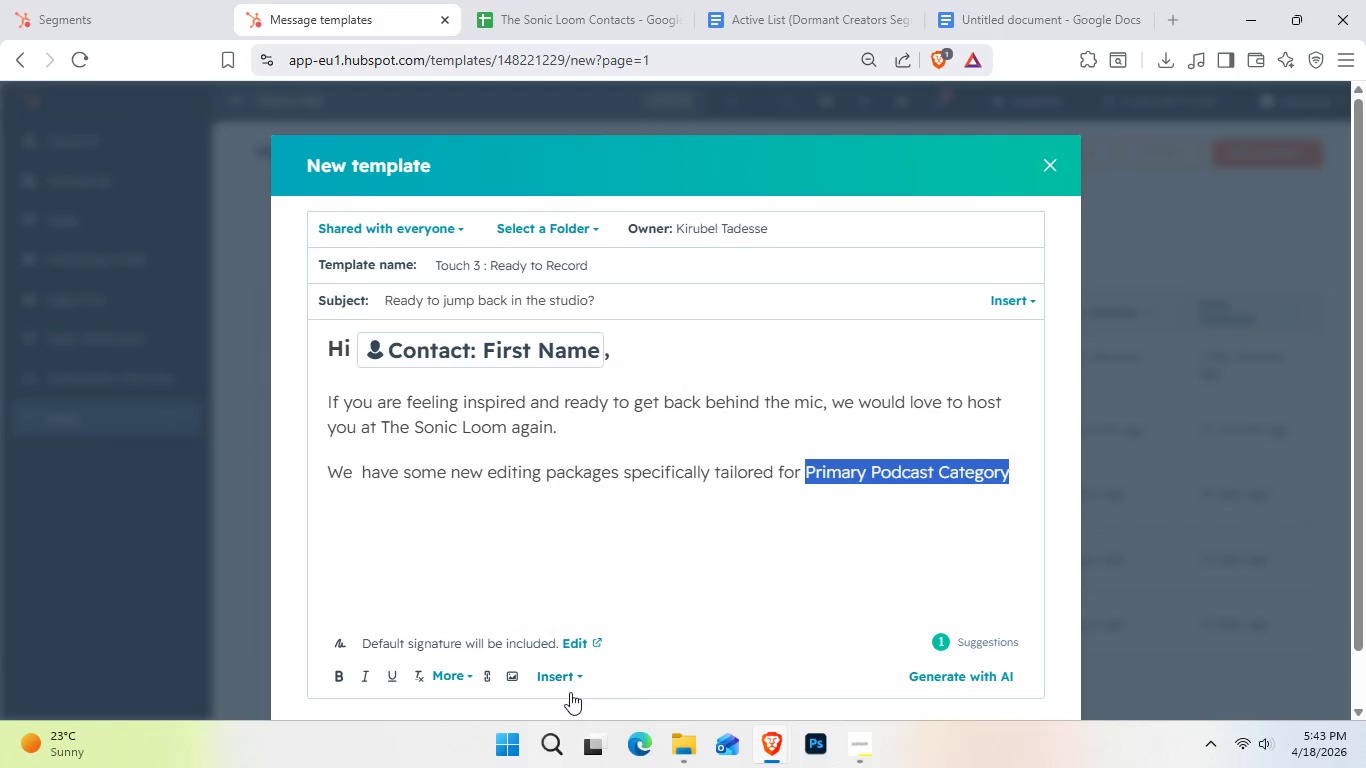 
mouse_move([524, 676])
 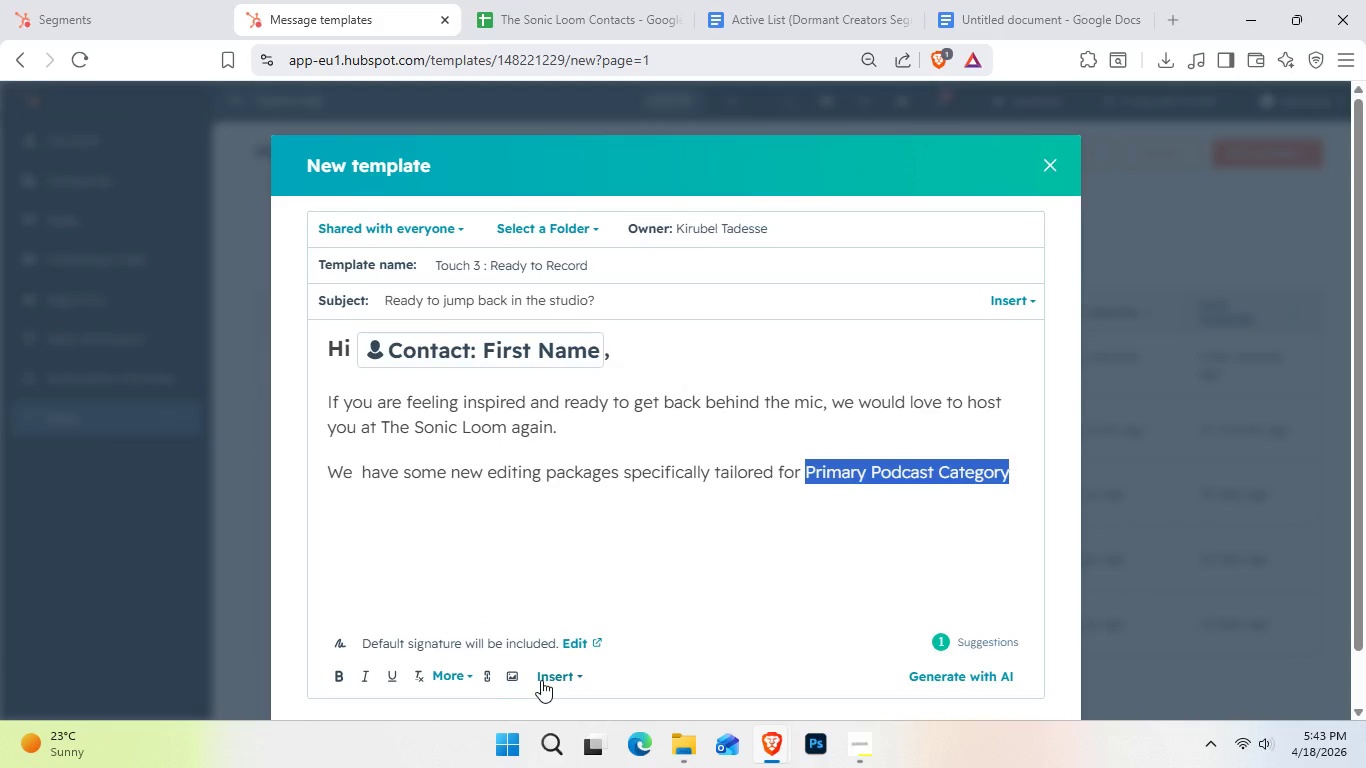 
left_click([541, 680])
 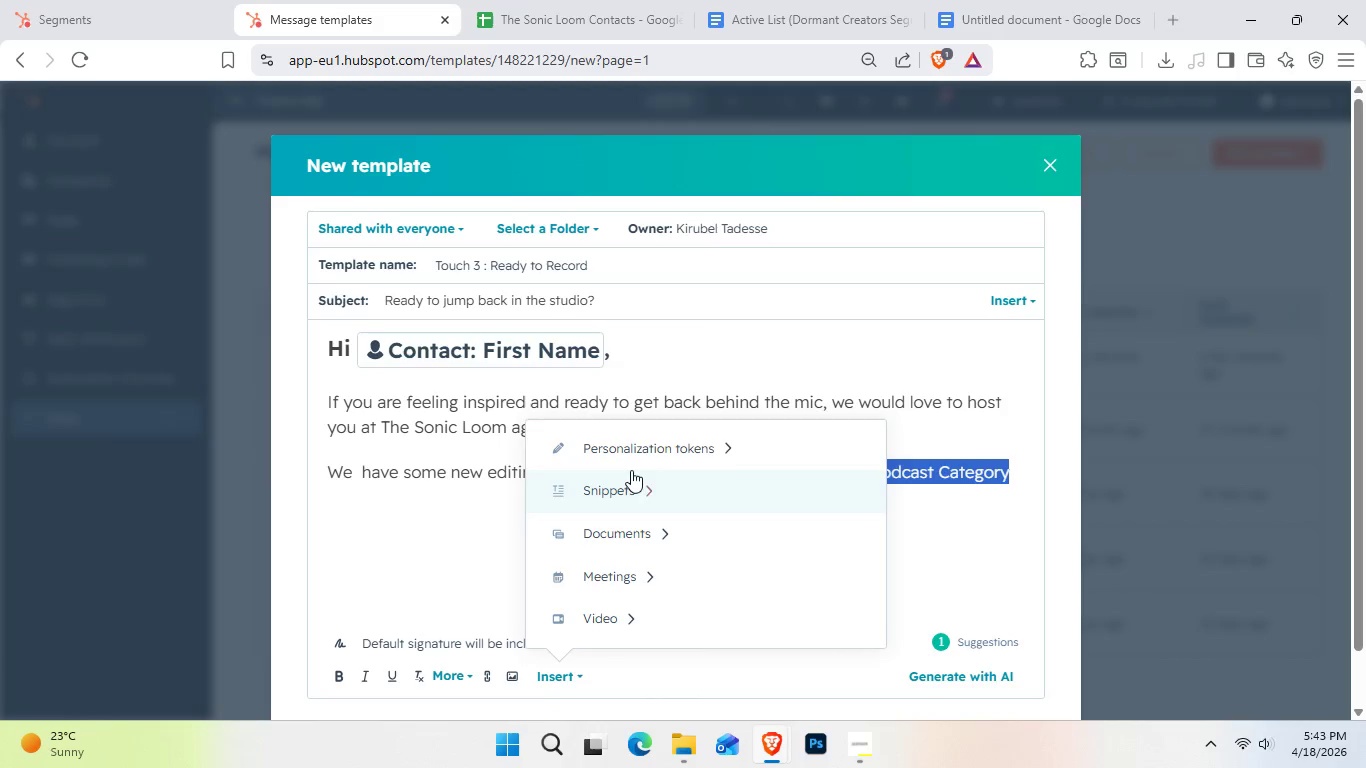 
left_click([643, 453])
 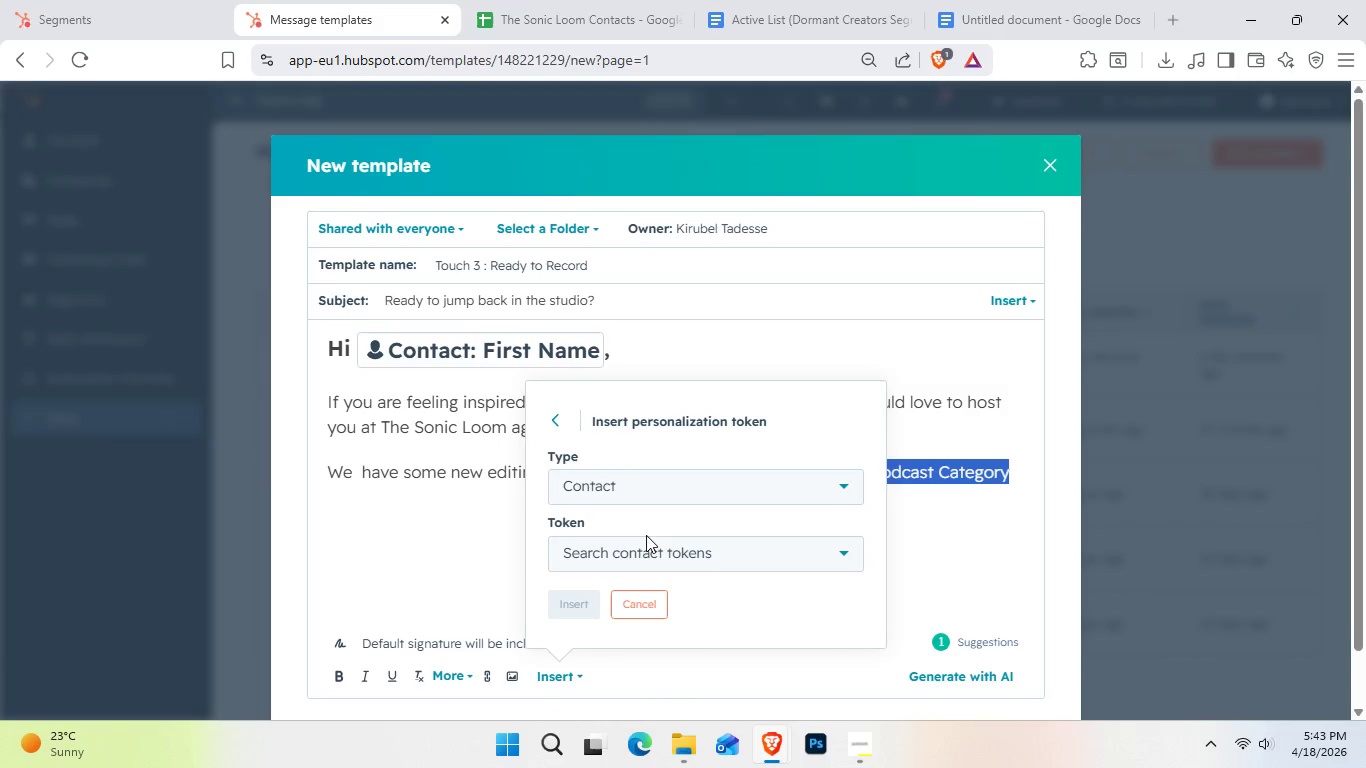 
left_click([660, 553])
 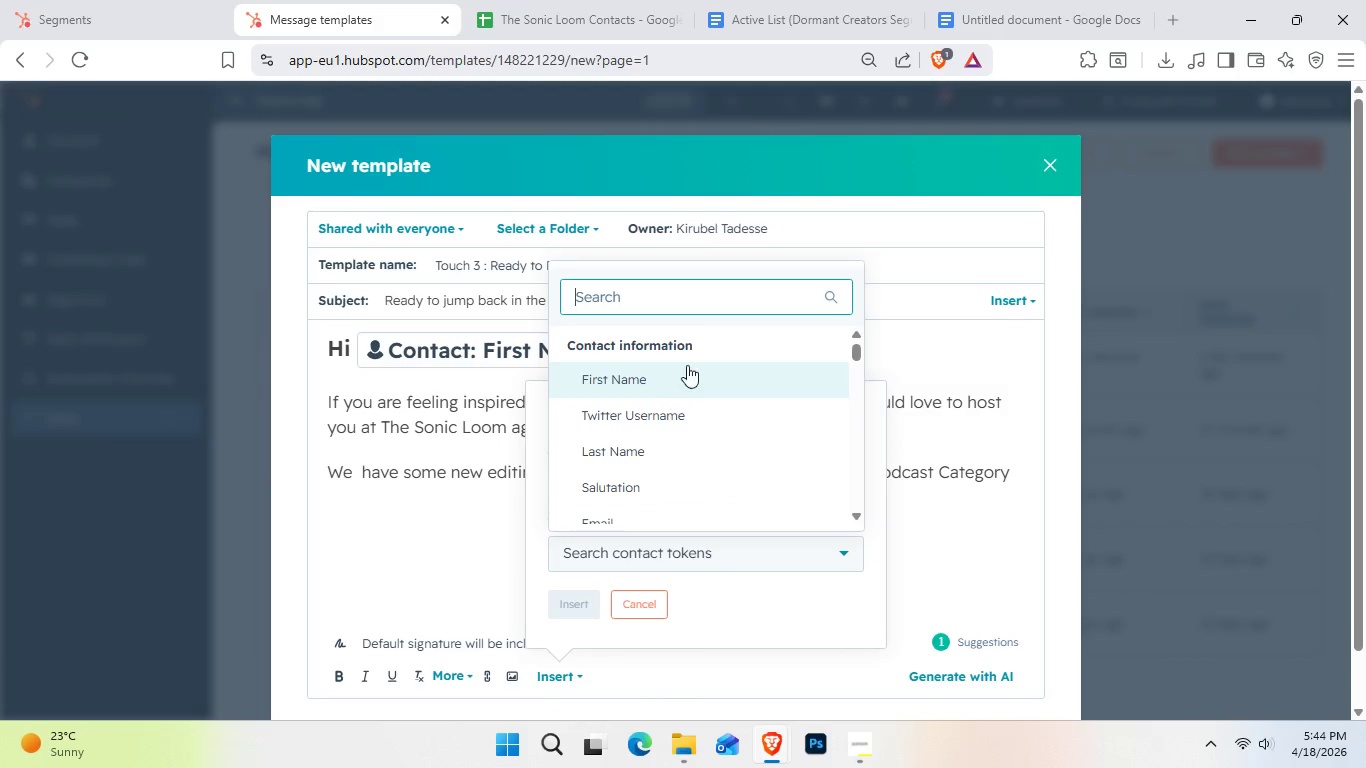 
type(podcas)
 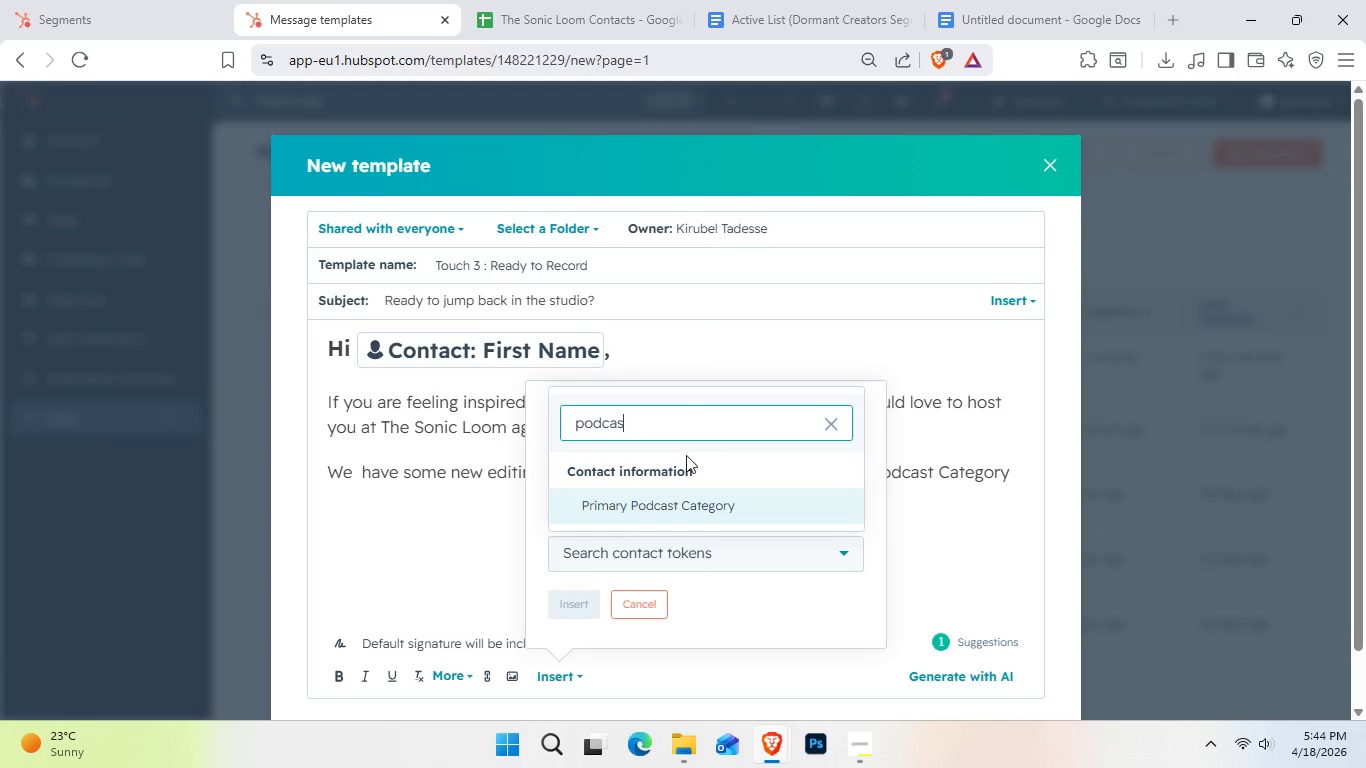 
left_click([690, 506])
 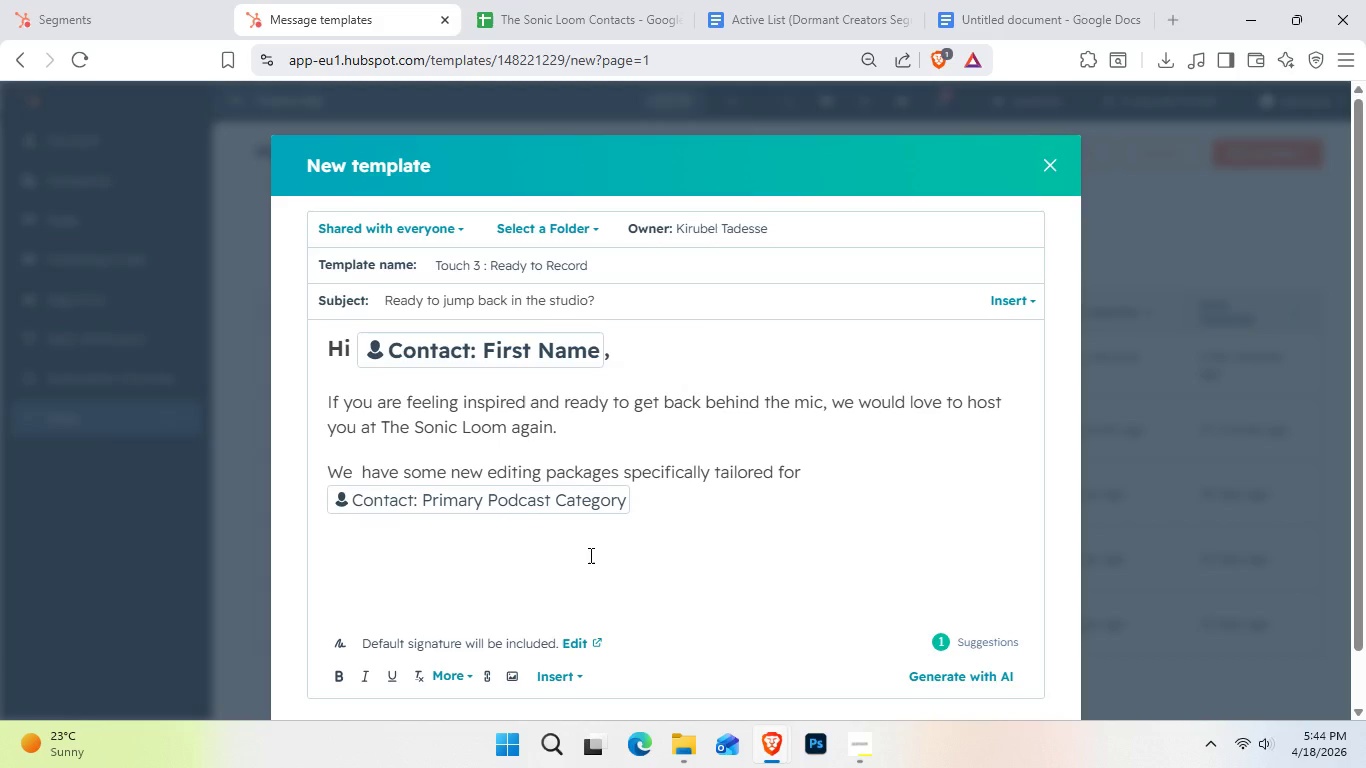 
wait(13.81)
 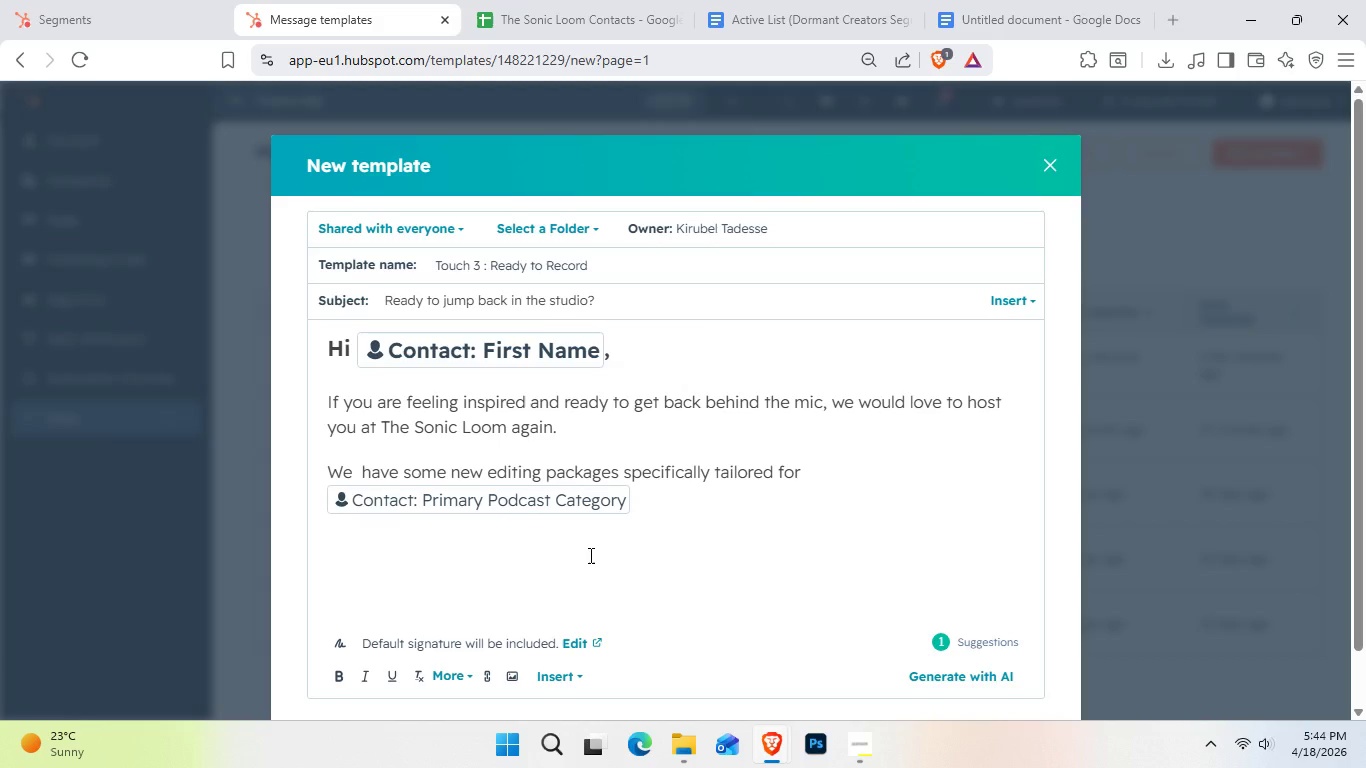 
left_click([845, 748])